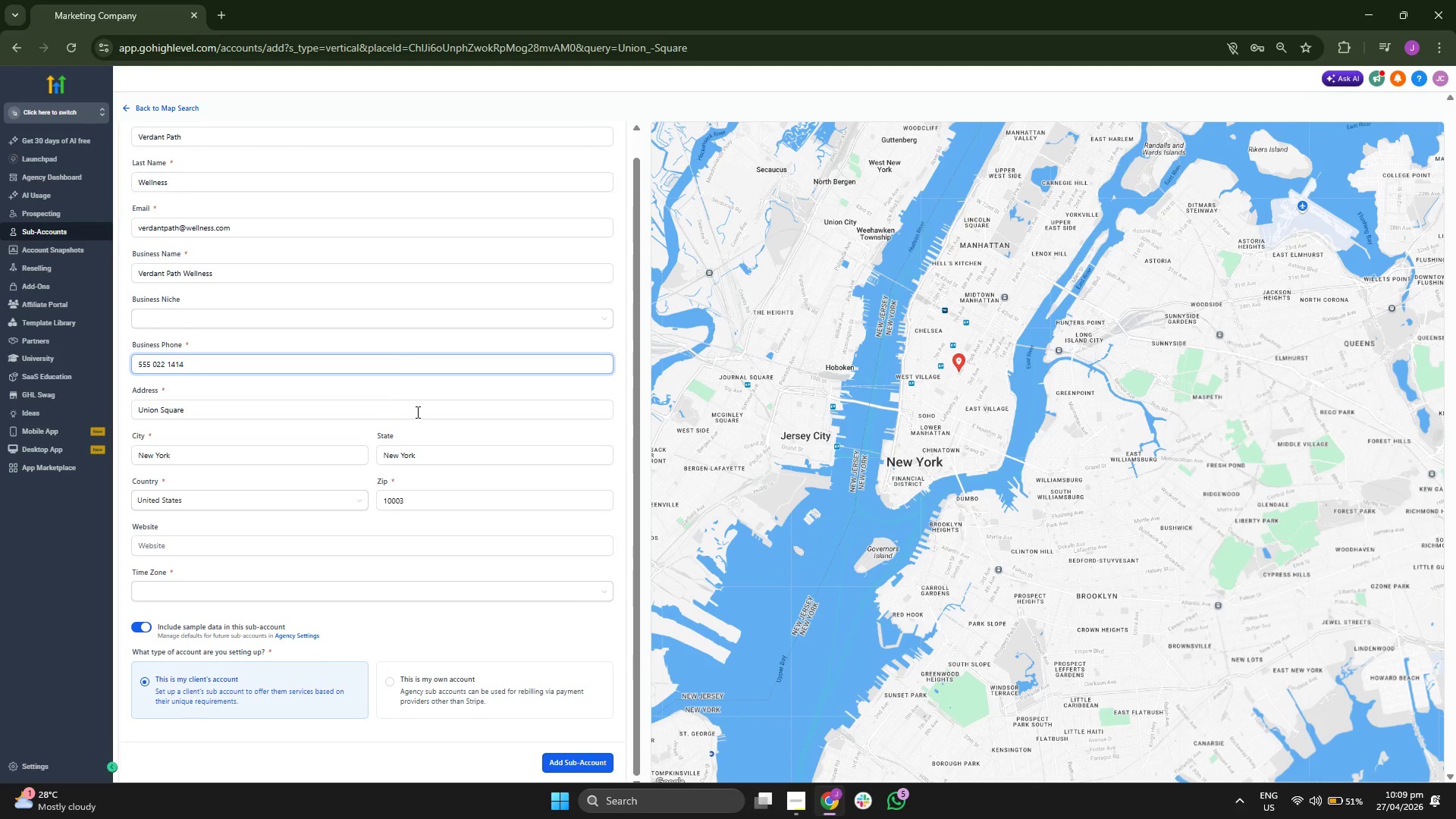 
left_click([467, 452])
 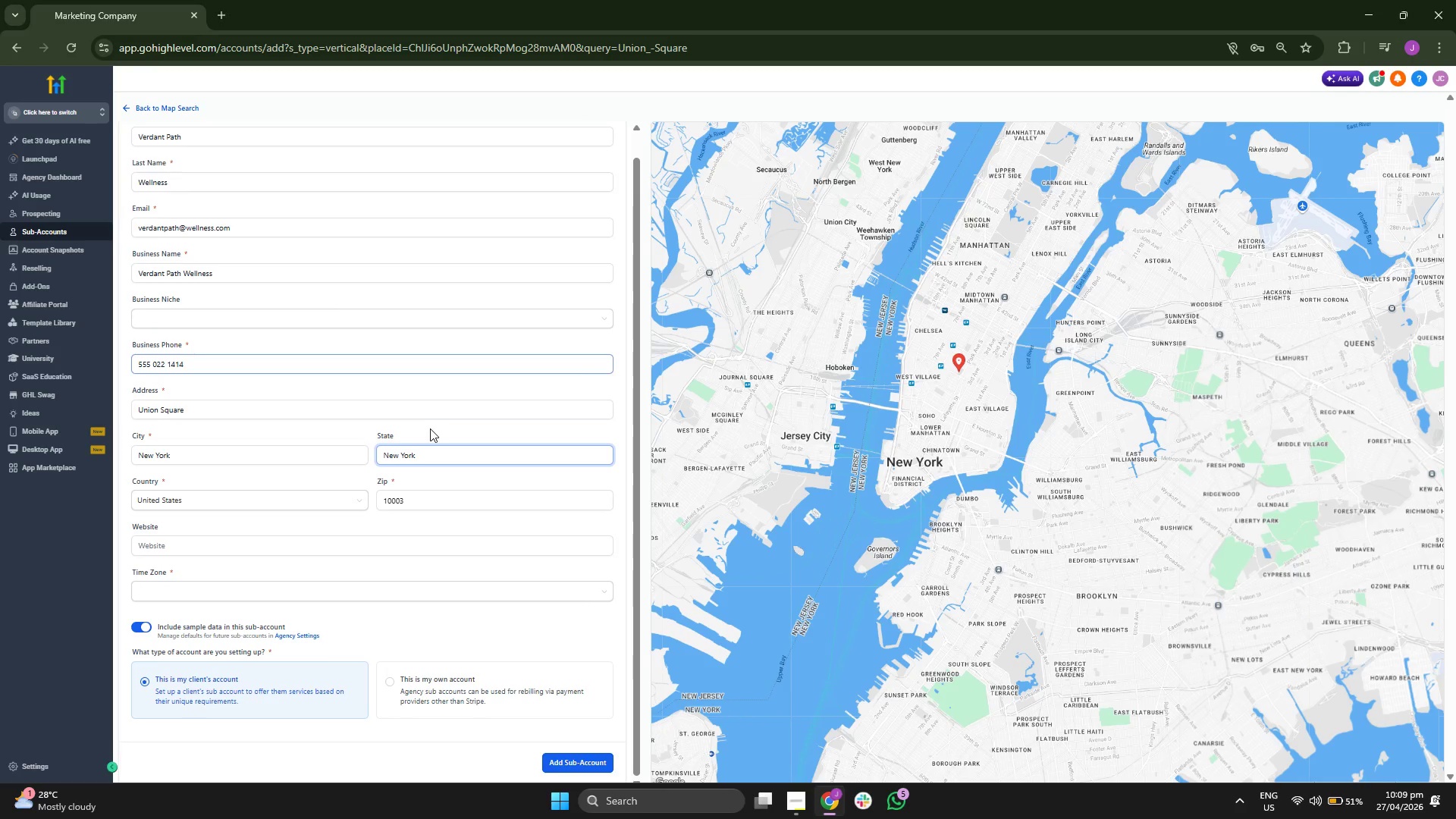 
left_click([441, 410])
 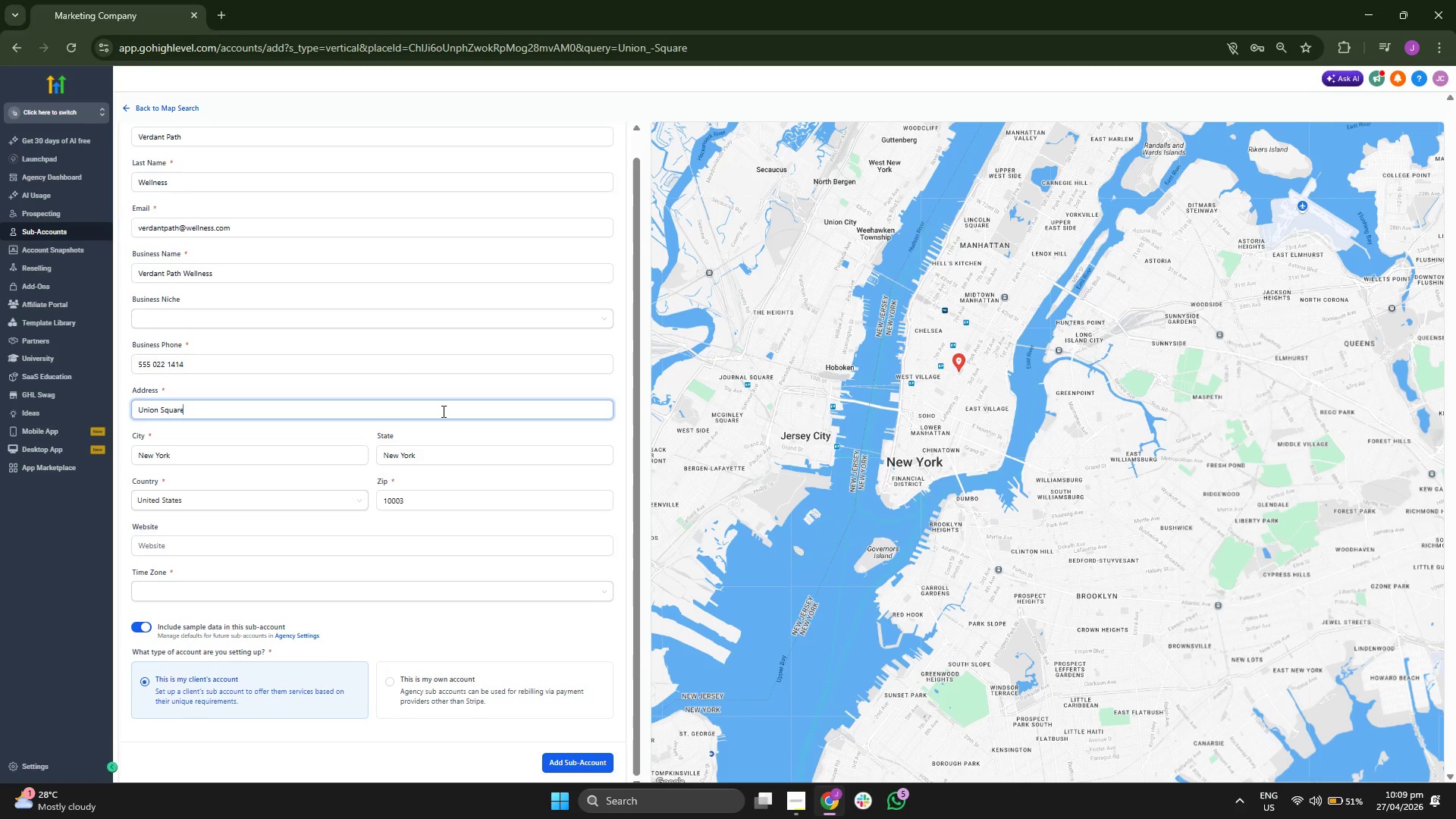 
scroll: coordinate [438, 412], scroll_direction: down, amount: 3.0
 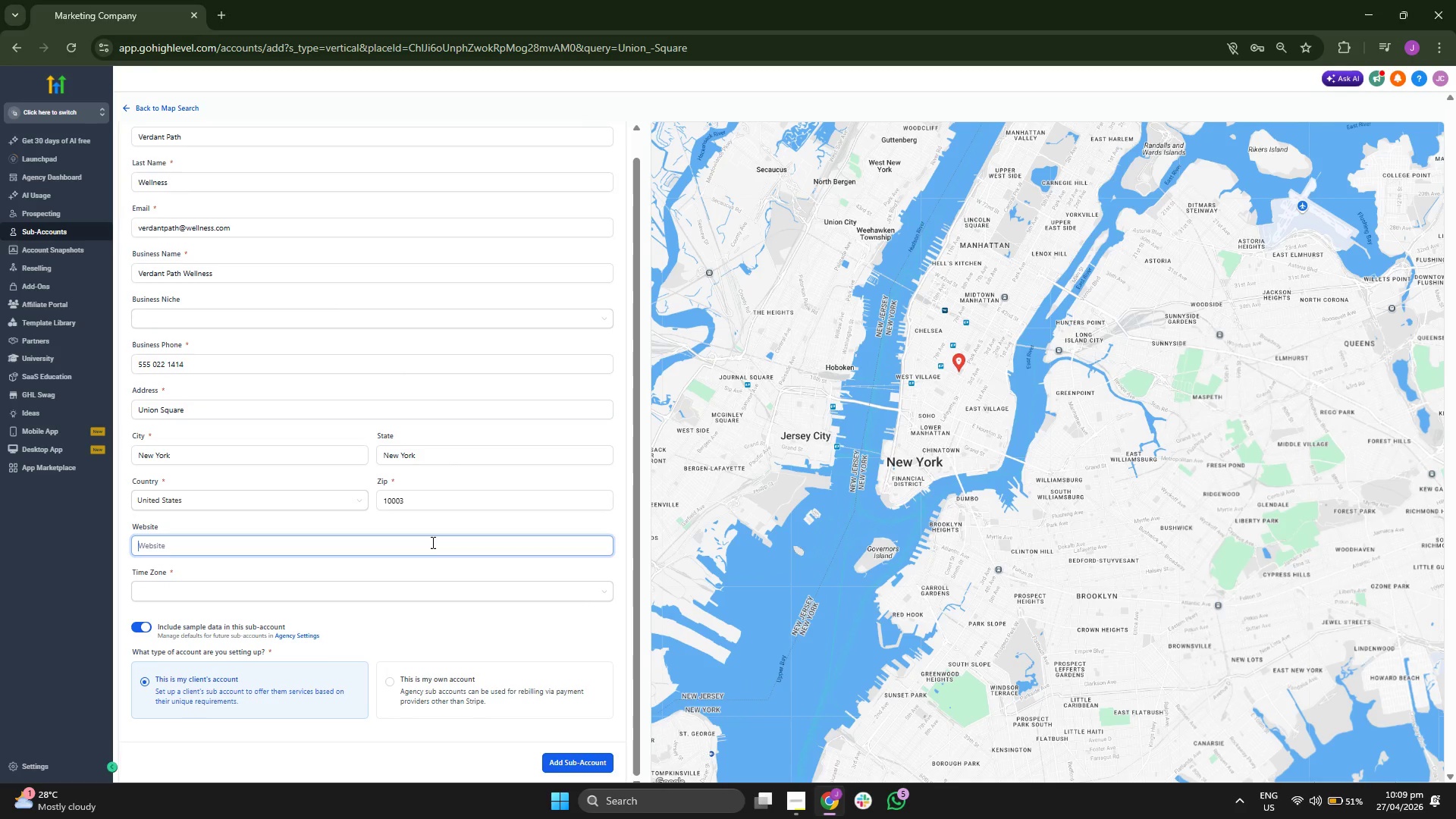 
left_click([459, 518])
 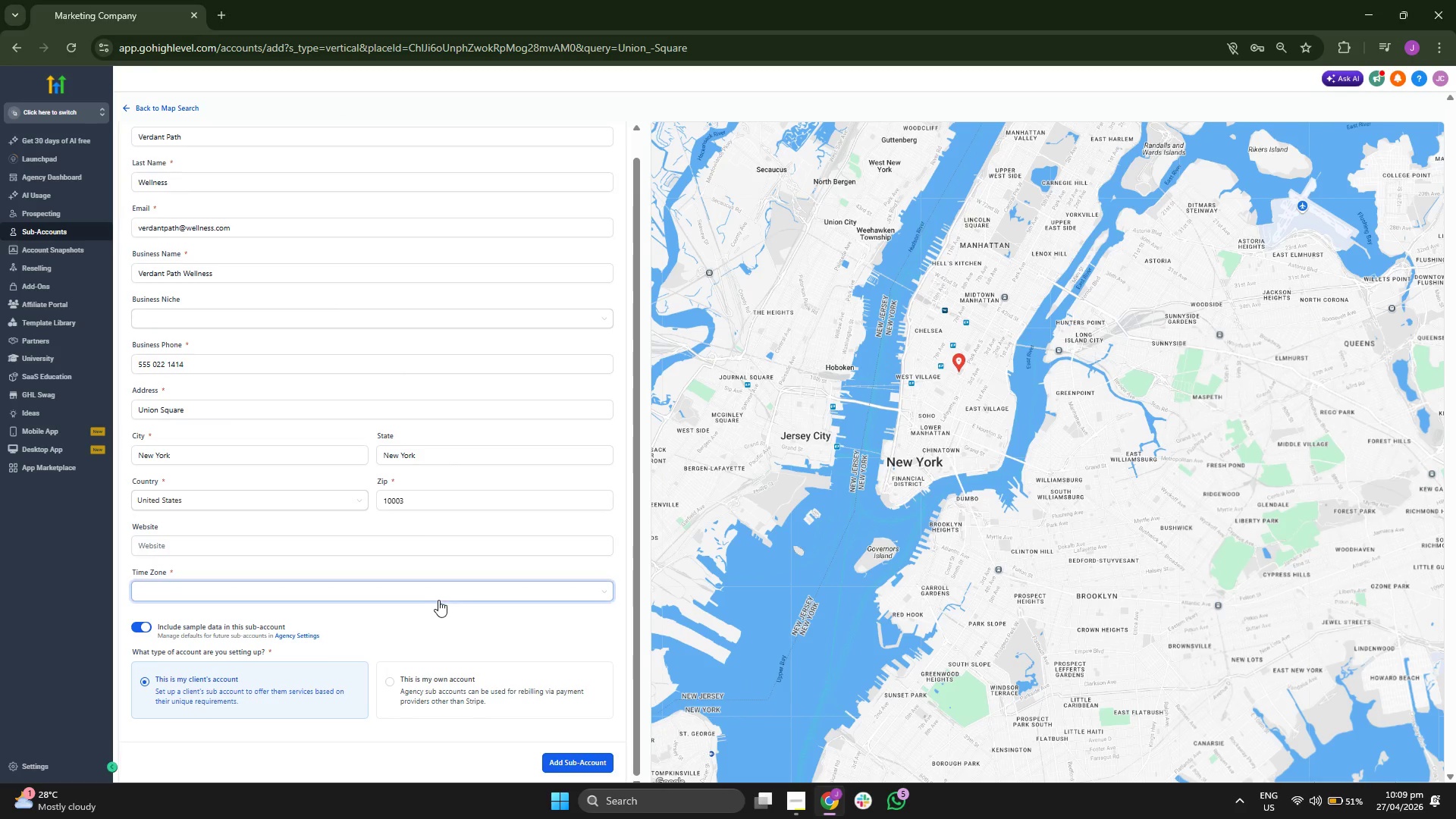 
left_click([438, 592])
 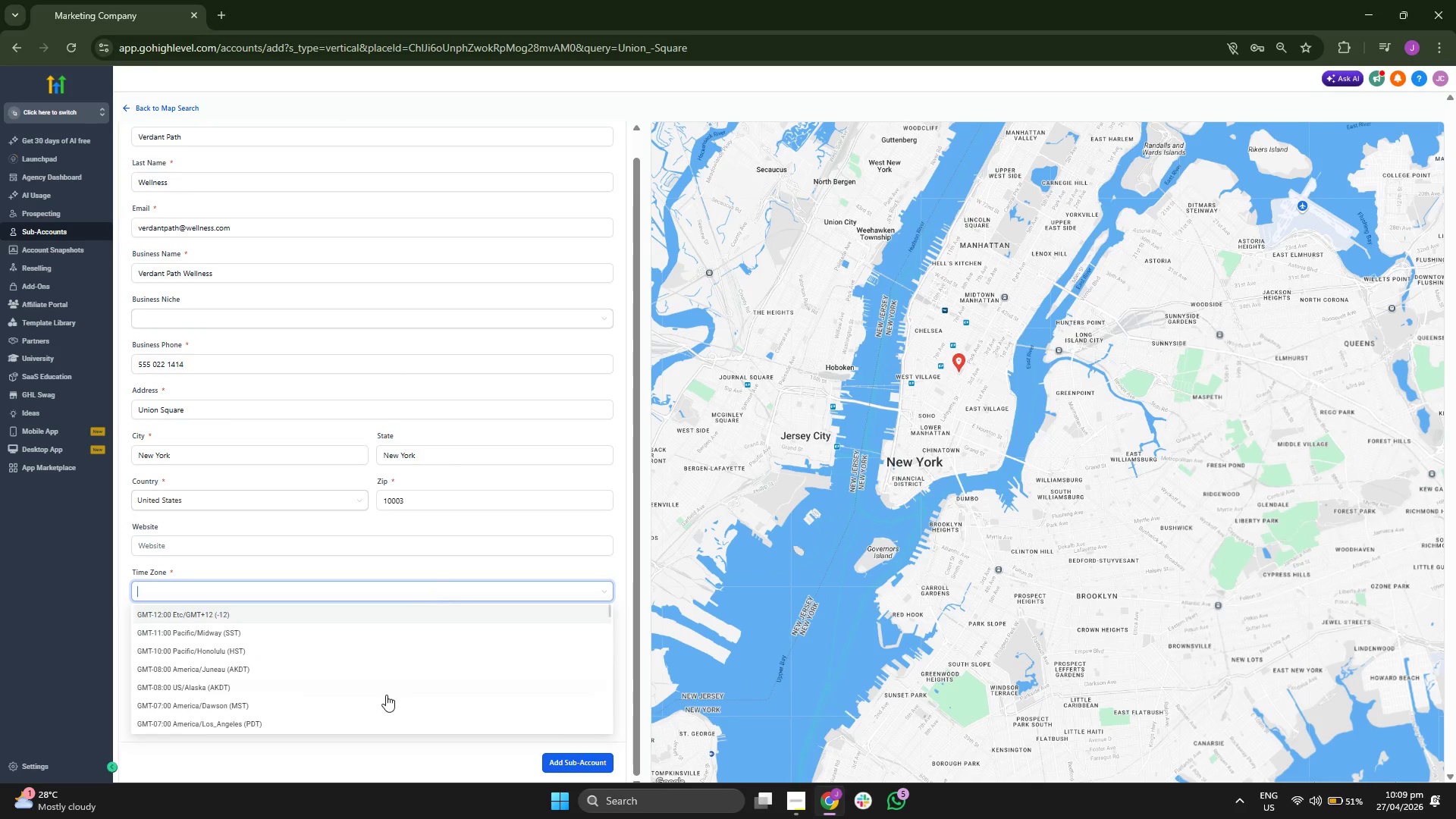 
scroll: coordinate [388, 690], scroll_direction: down, amount: 3.0
 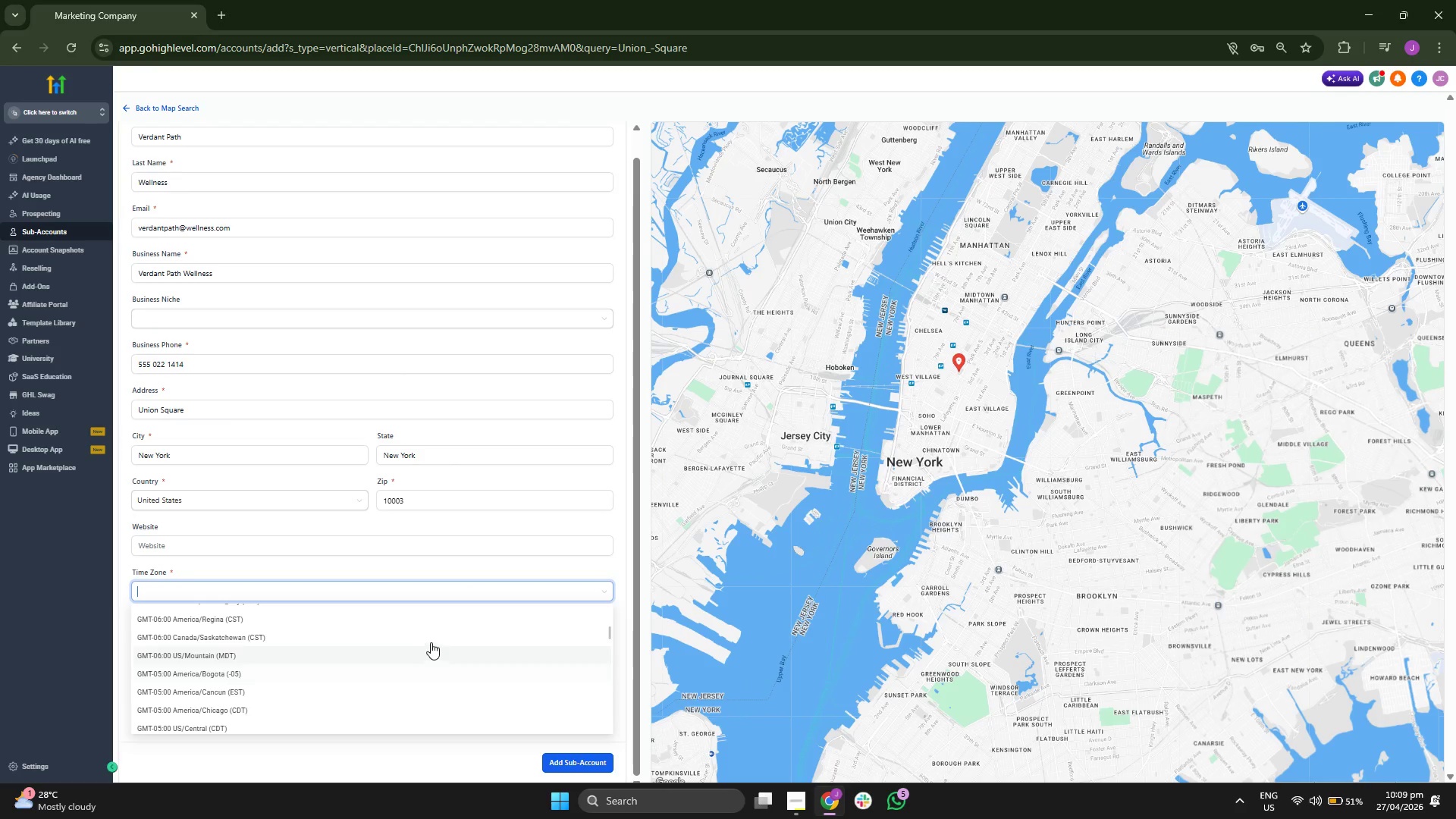 
scroll: coordinate [431, 640], scroll_direction: up, amount: 3.0
 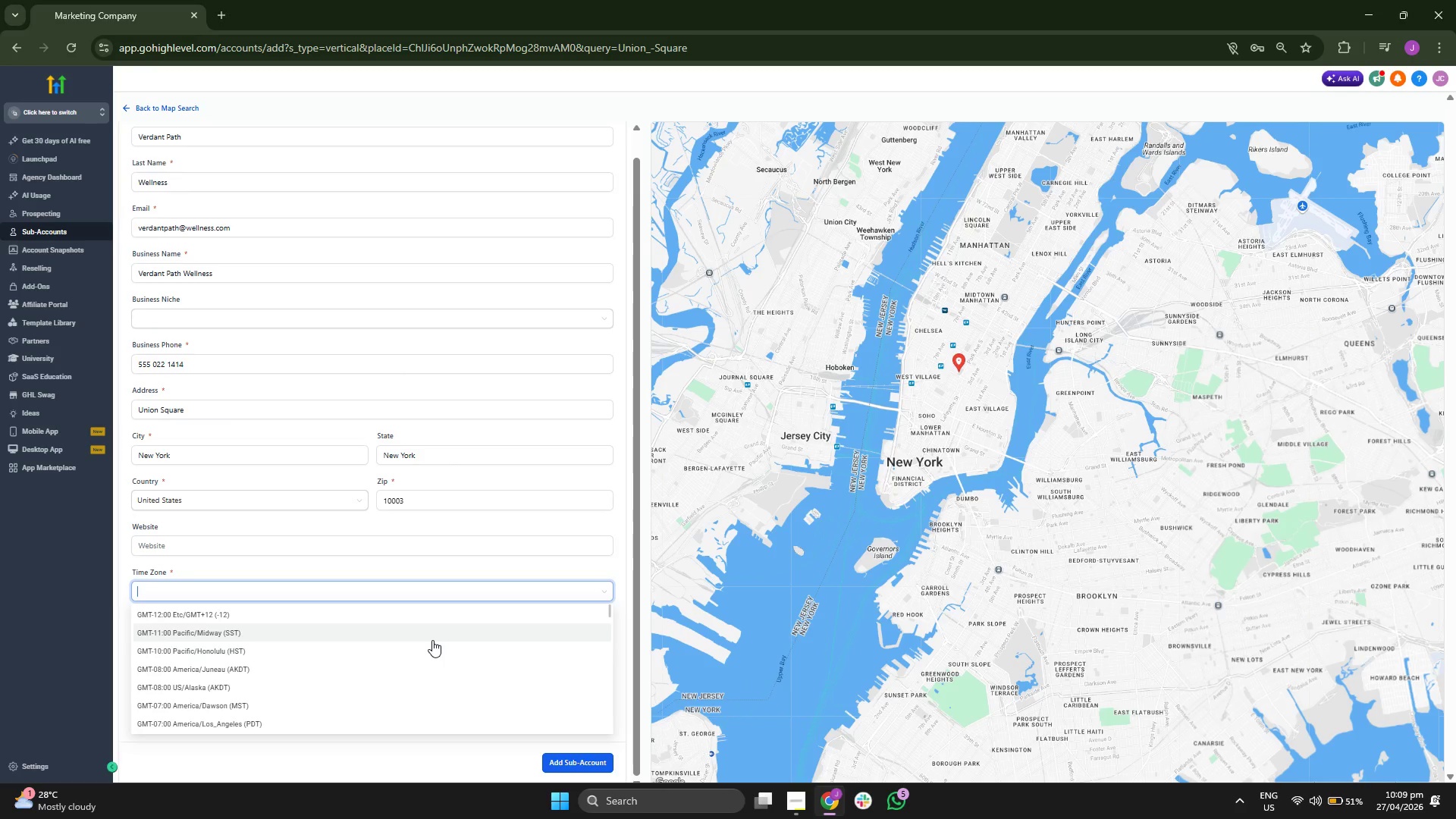 
scroll: coordinate [730, 592], scroll_direction: down, amount: 6.0
 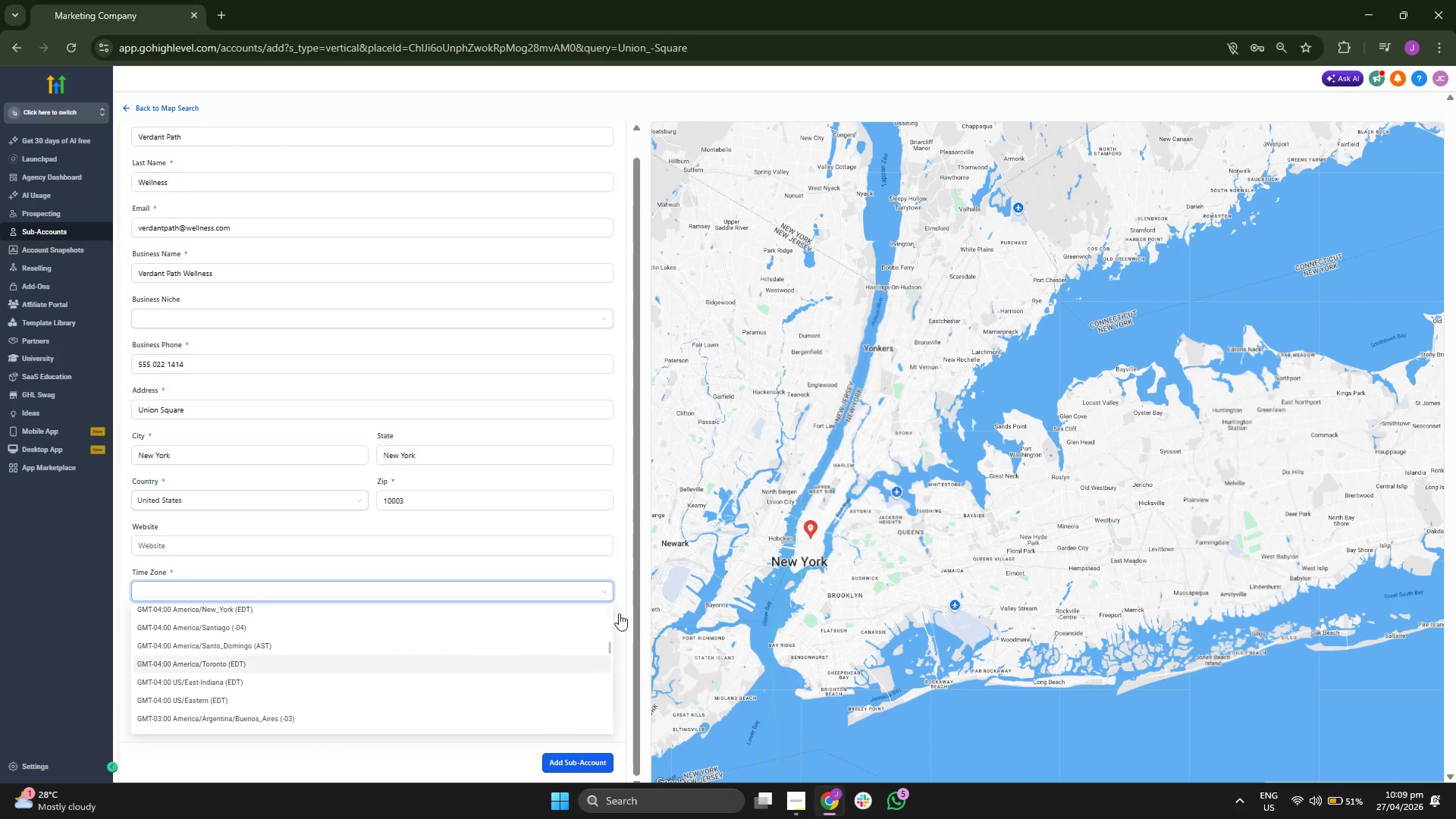 
left_click_drag(start_coordinate=[753, 610], to_coordinate=[830, 529])
 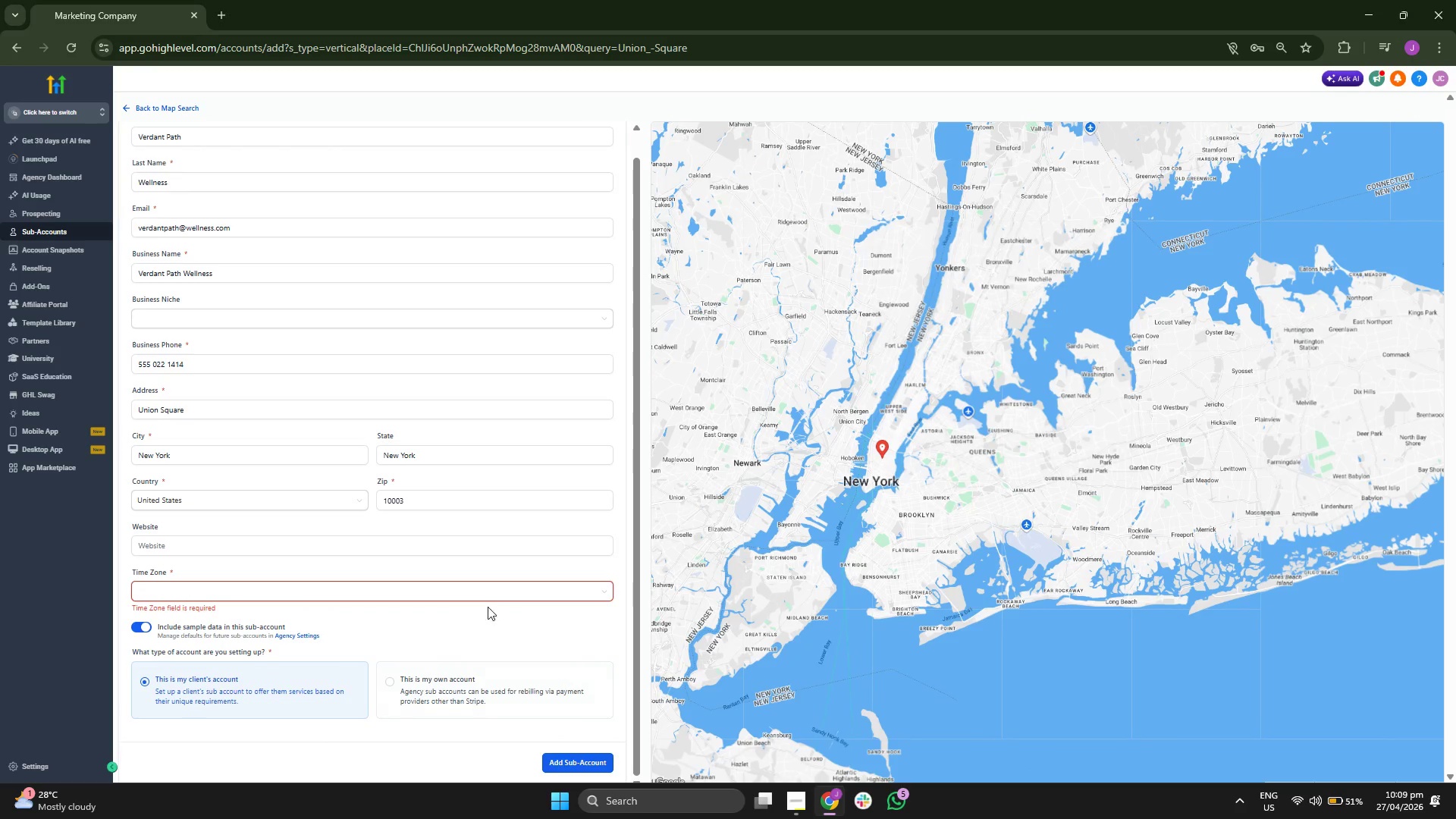 
left_click([499, 592])
 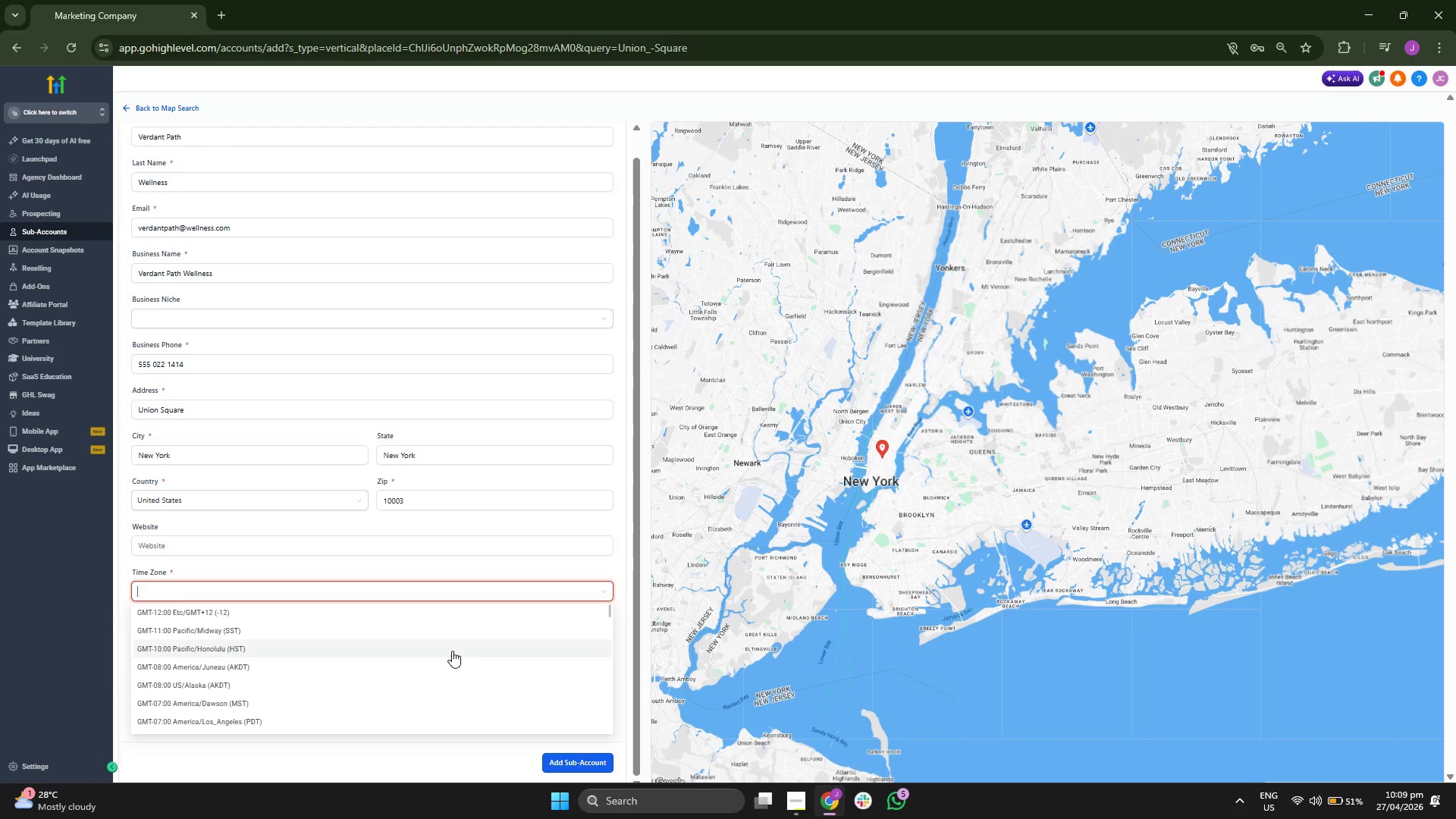 
scroll: coordinate [452, 651], scroll_direction: down, amount: 6.0
 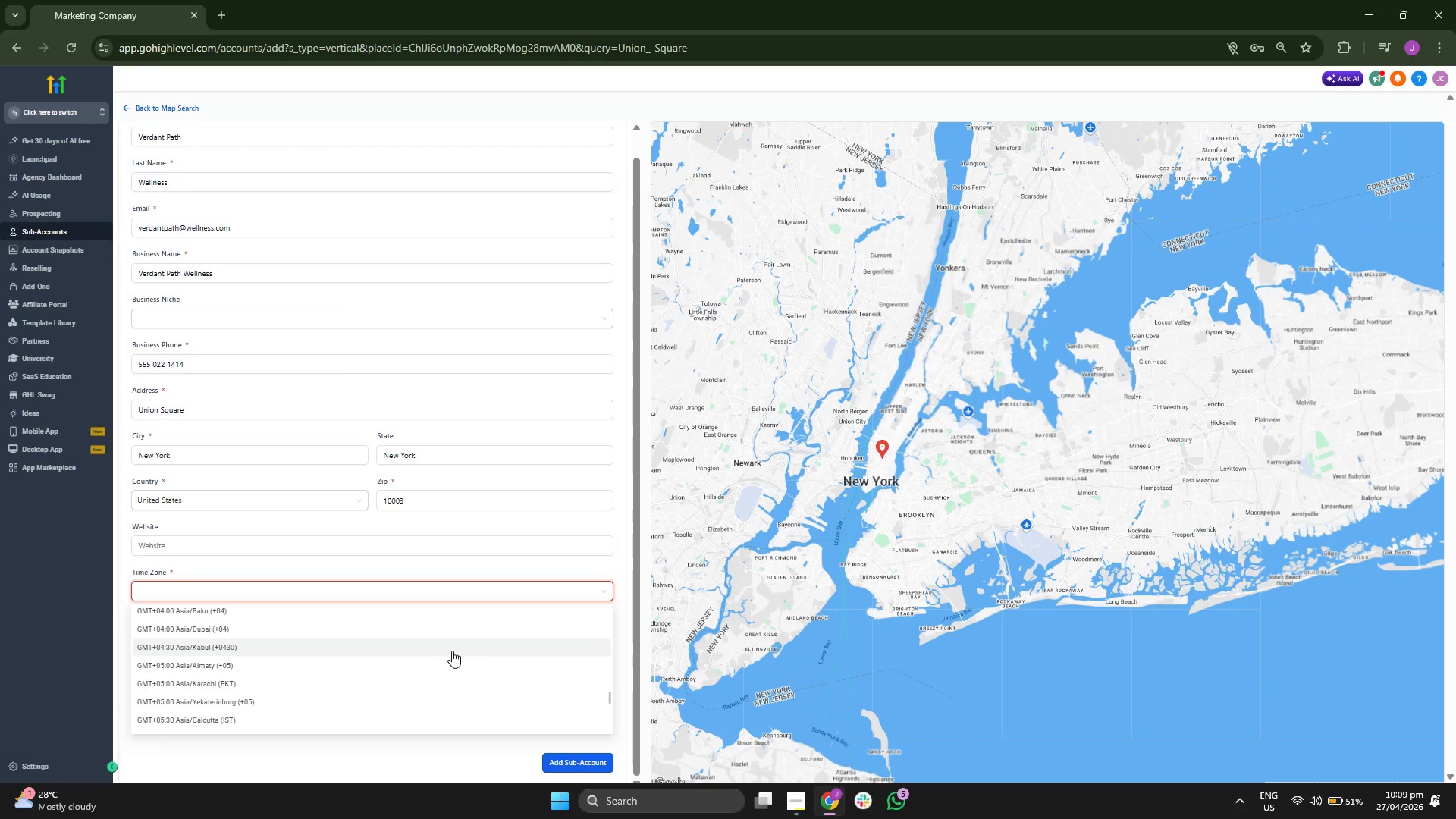 
scroll: coordinate [452, 651], scroll_direction: down, amount: 1.0
 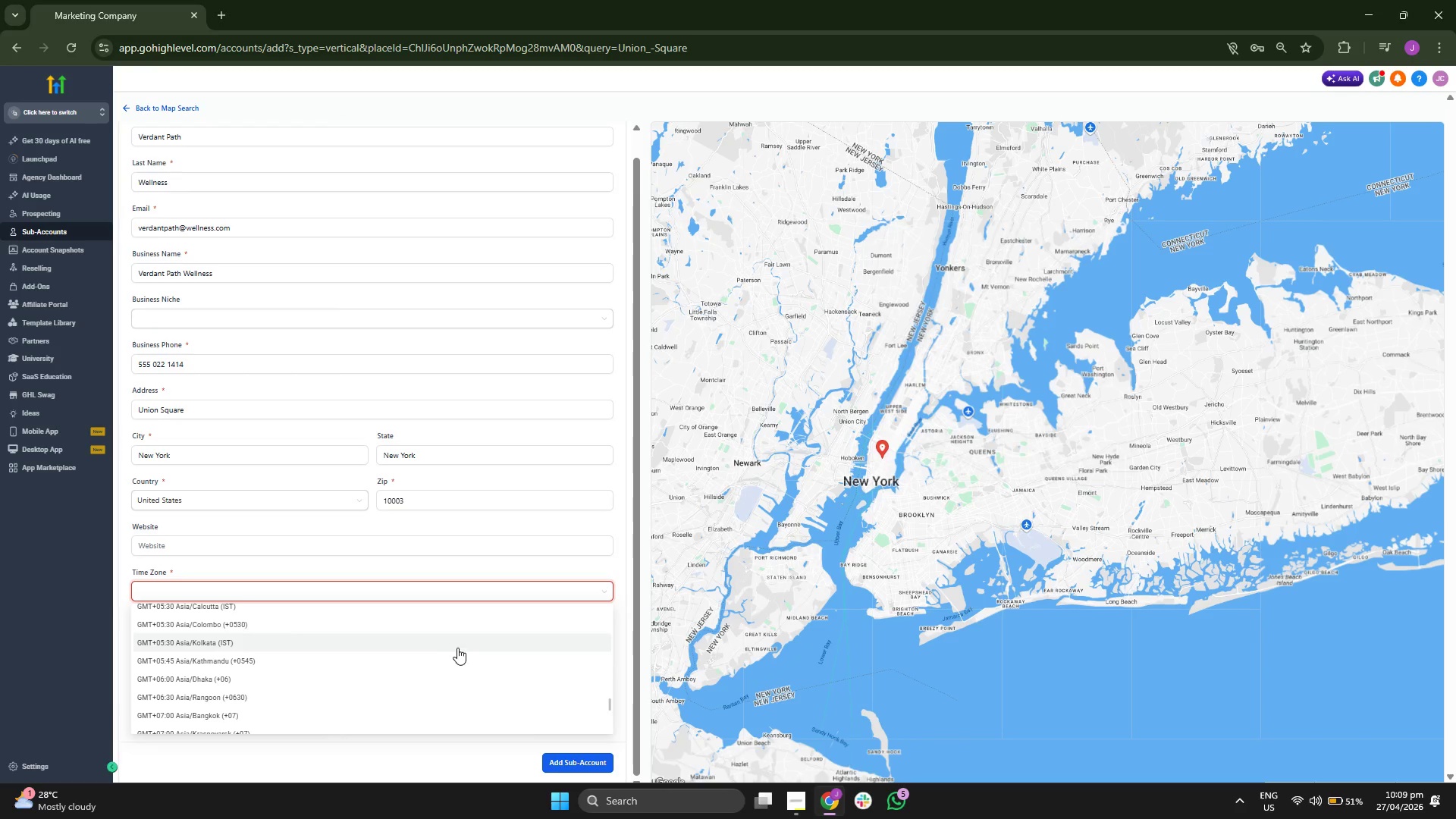 
scroll: coordinate [460, 645], scroll_direction: none, amount: 0.0
 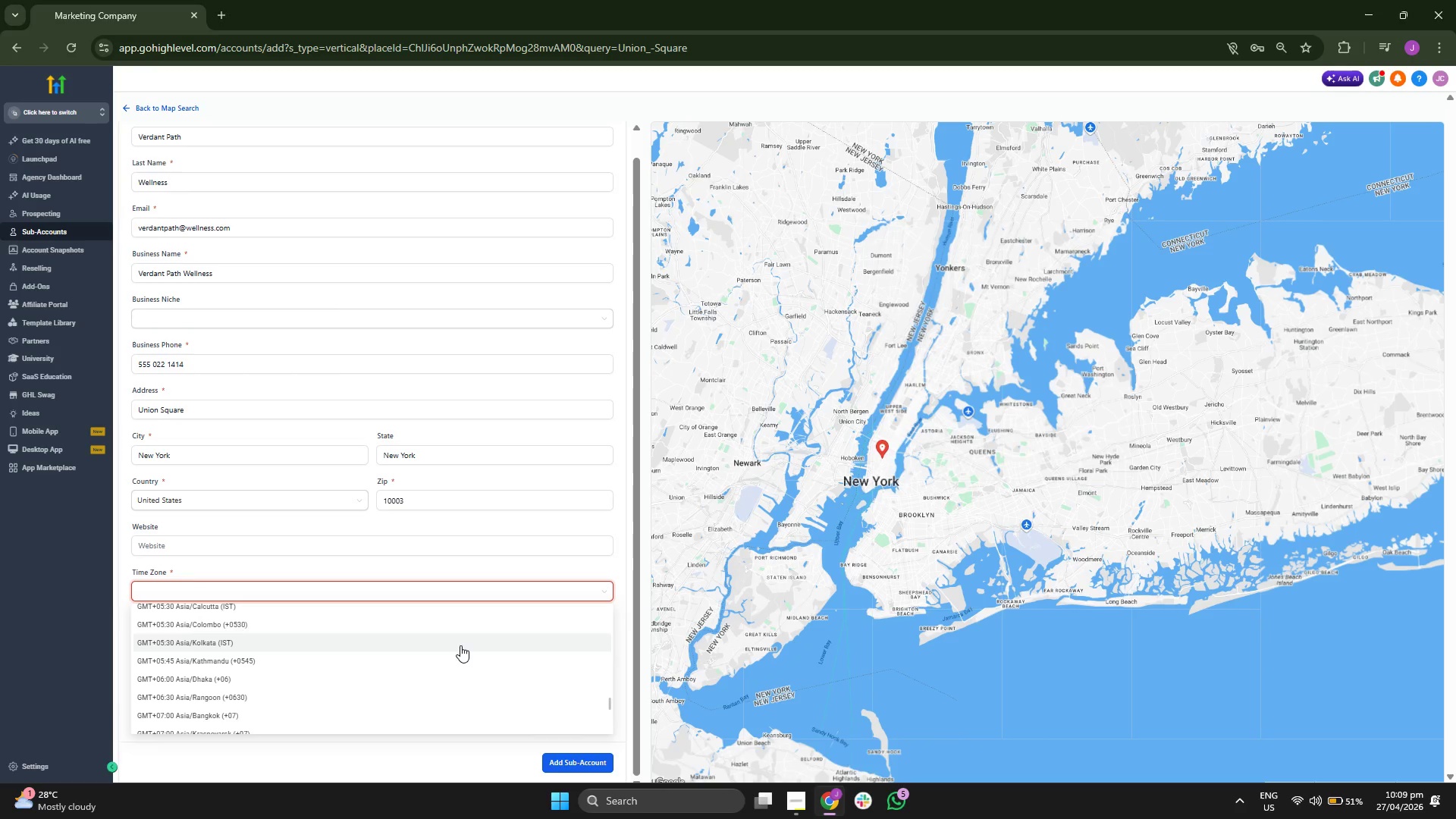 
scroll: coordinate [460, 646], scroll_direction: up, amount: 3.0
 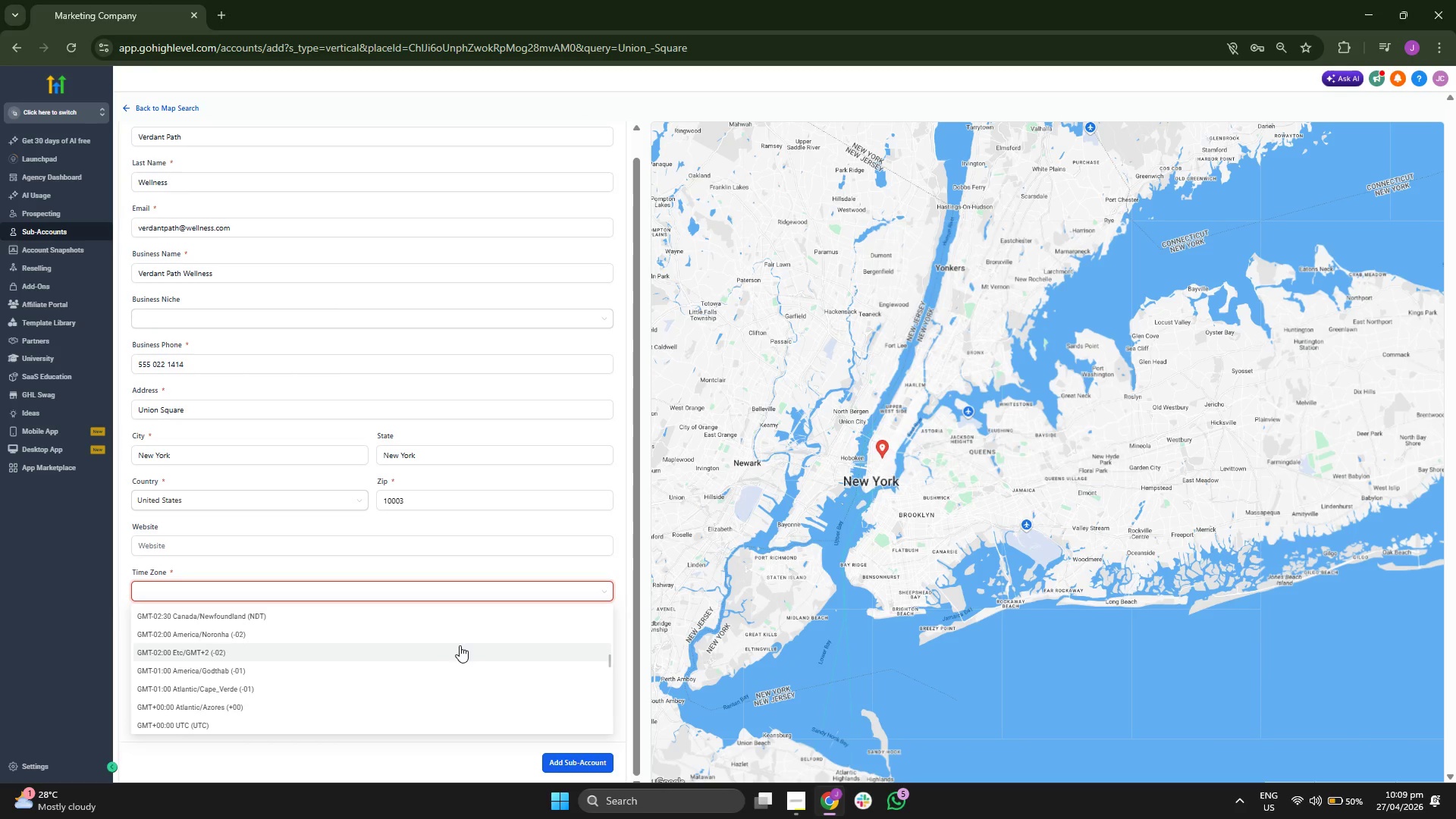 
scroll: coordinate [460, 645], scroll_direction: down, amount: 6.0
 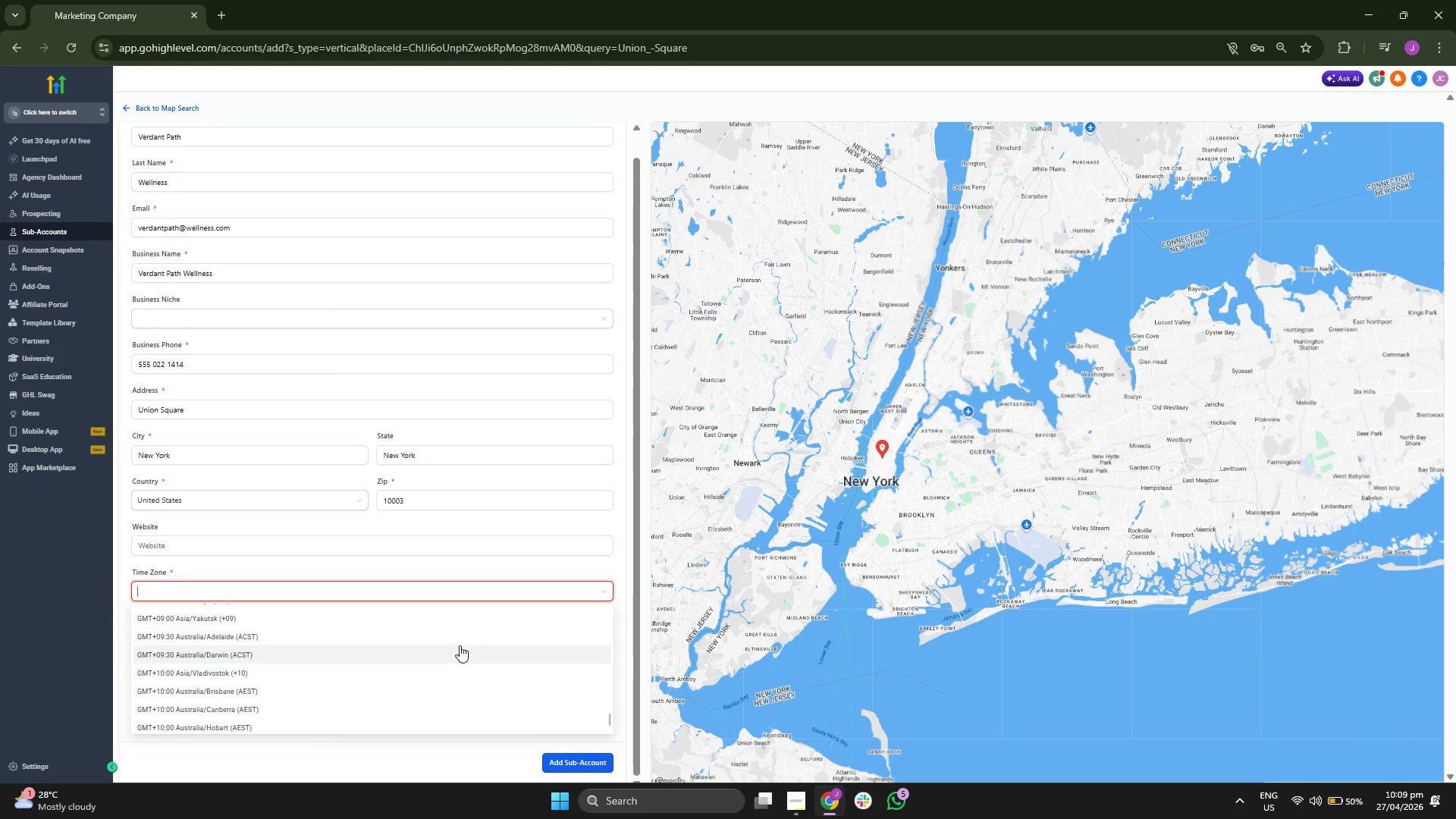 
scroll: coordinate [456, 650], scroll_direction: up, amount: 5.0
 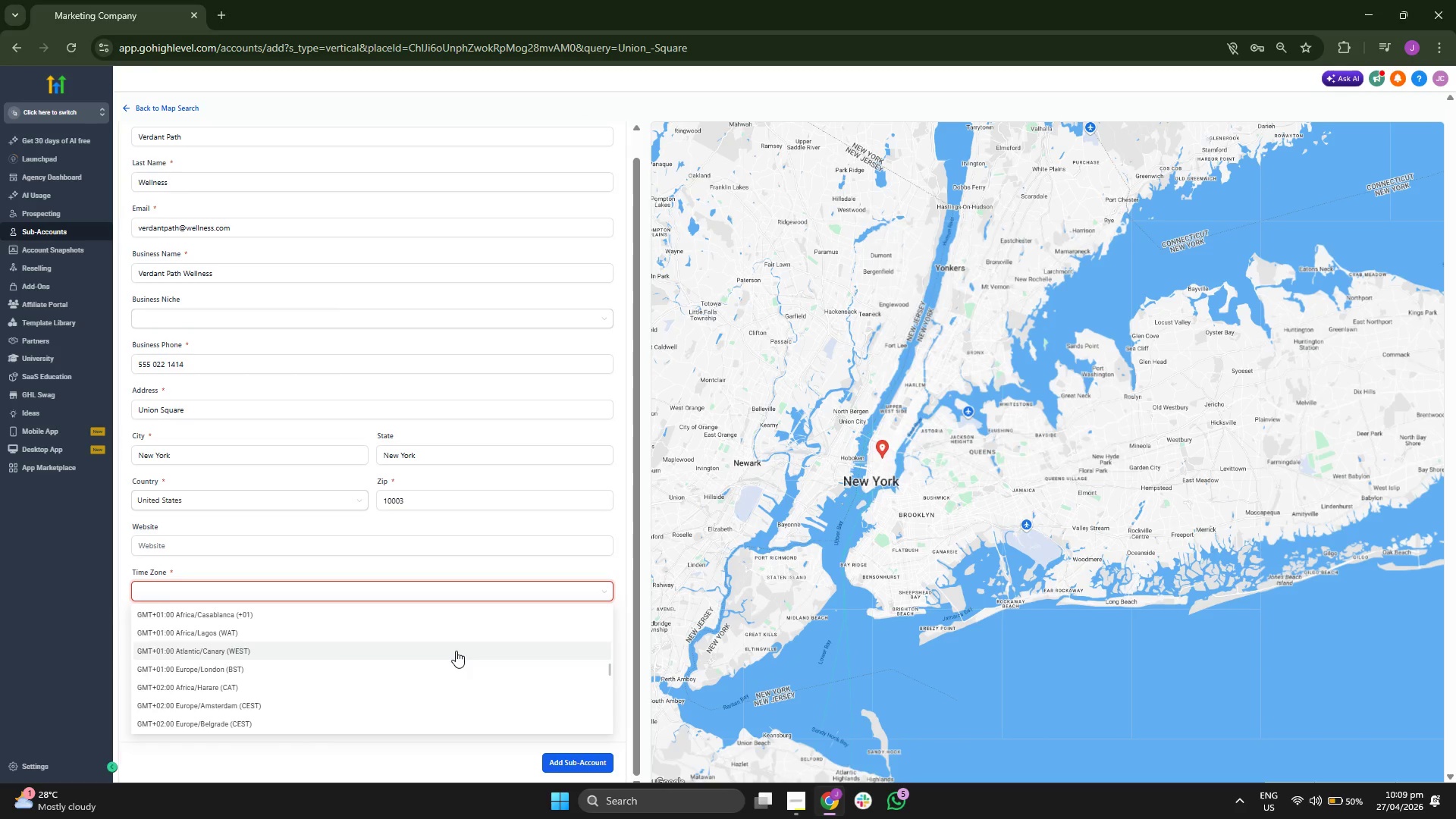 
scroll: coordinate [455, 652], scroll_direction: up, amount: 3.0
 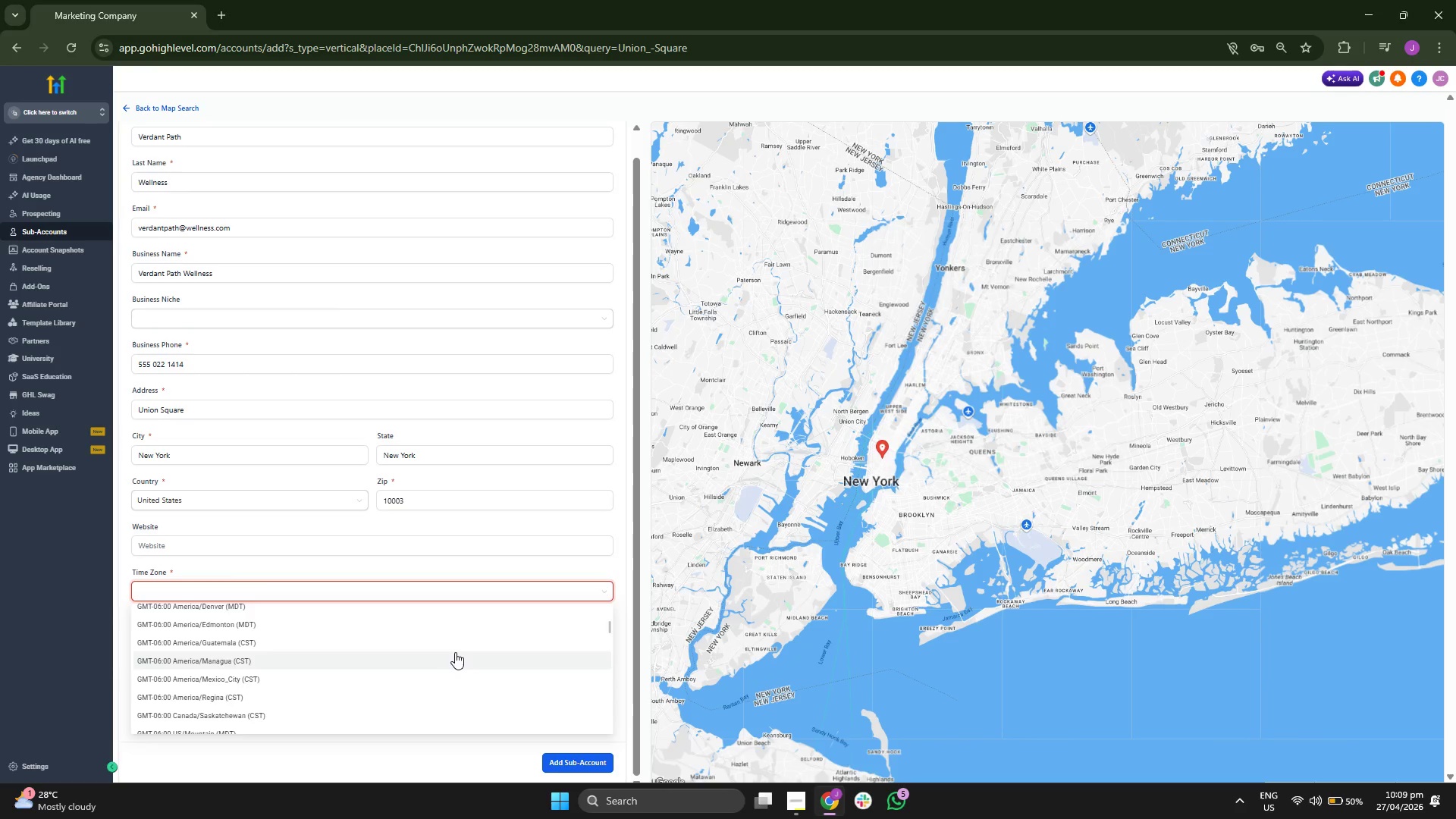 
scroll: coordinate [455, 653], scroll_direction: down, amount: 13.0
 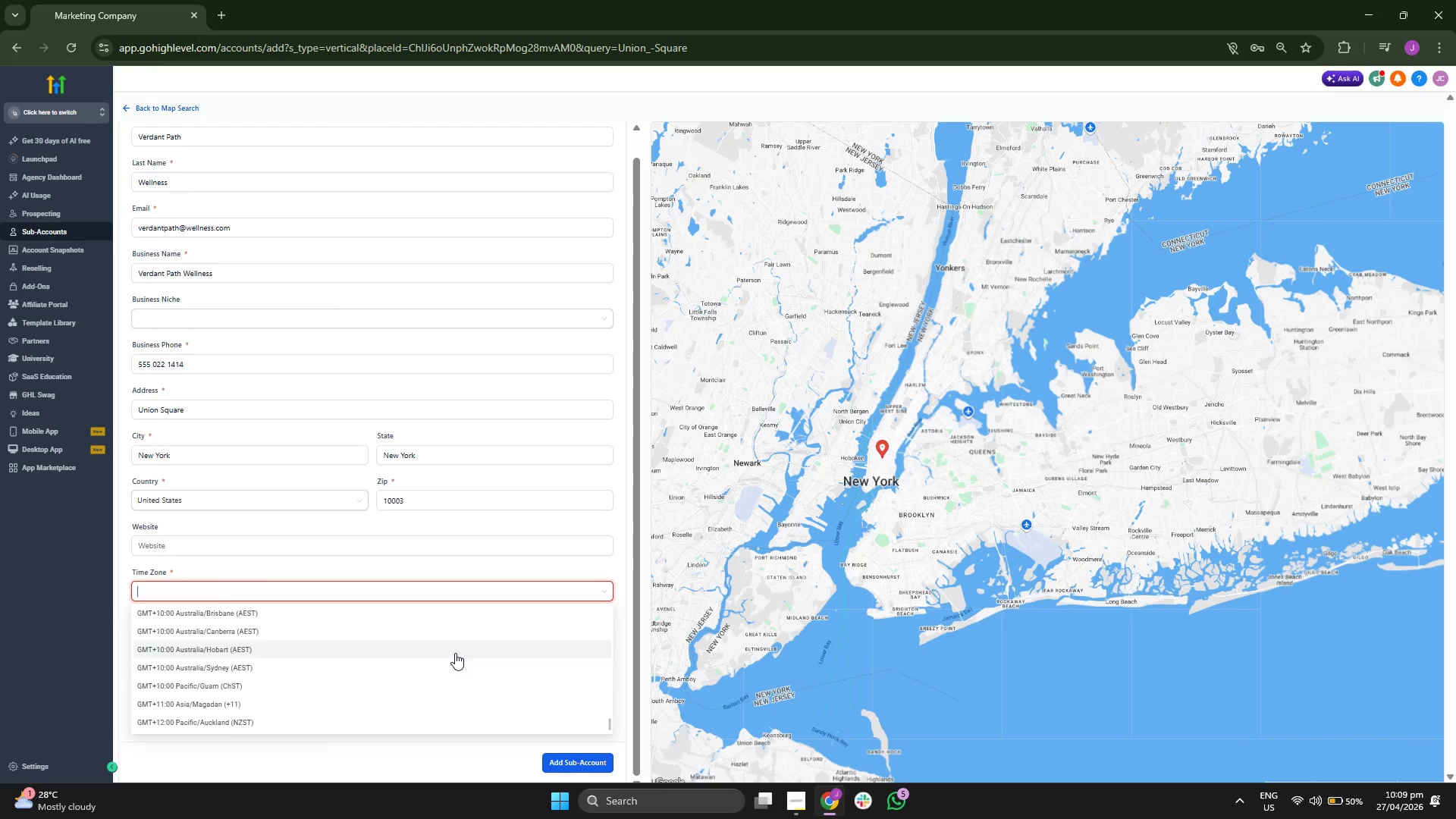 
scroll: coordinate [455, 653], scroll_direction: up, amount: 7.0
 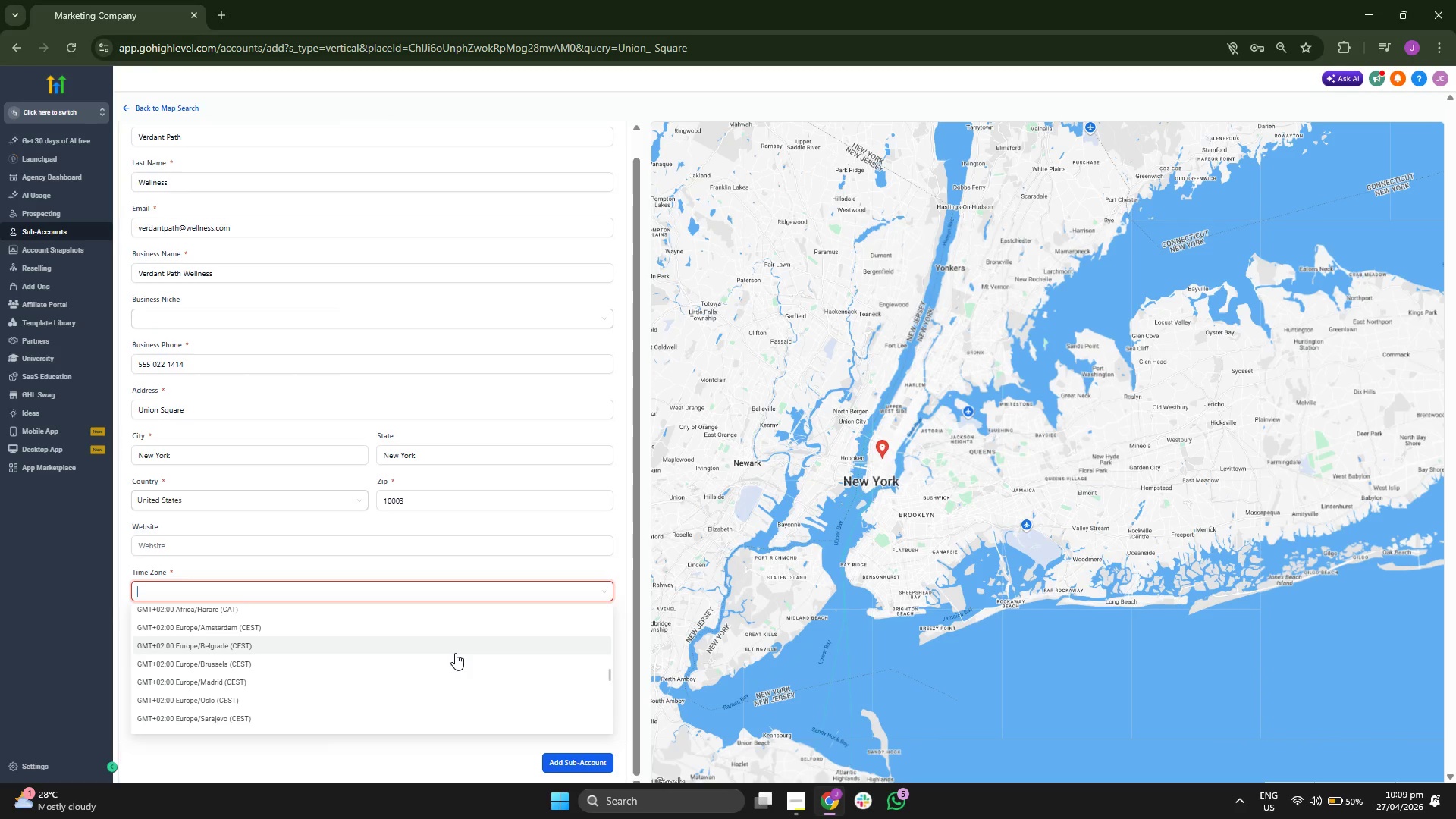 
scroll: coordinate [455, 653], scroll_direction: down, amount: 8.0
 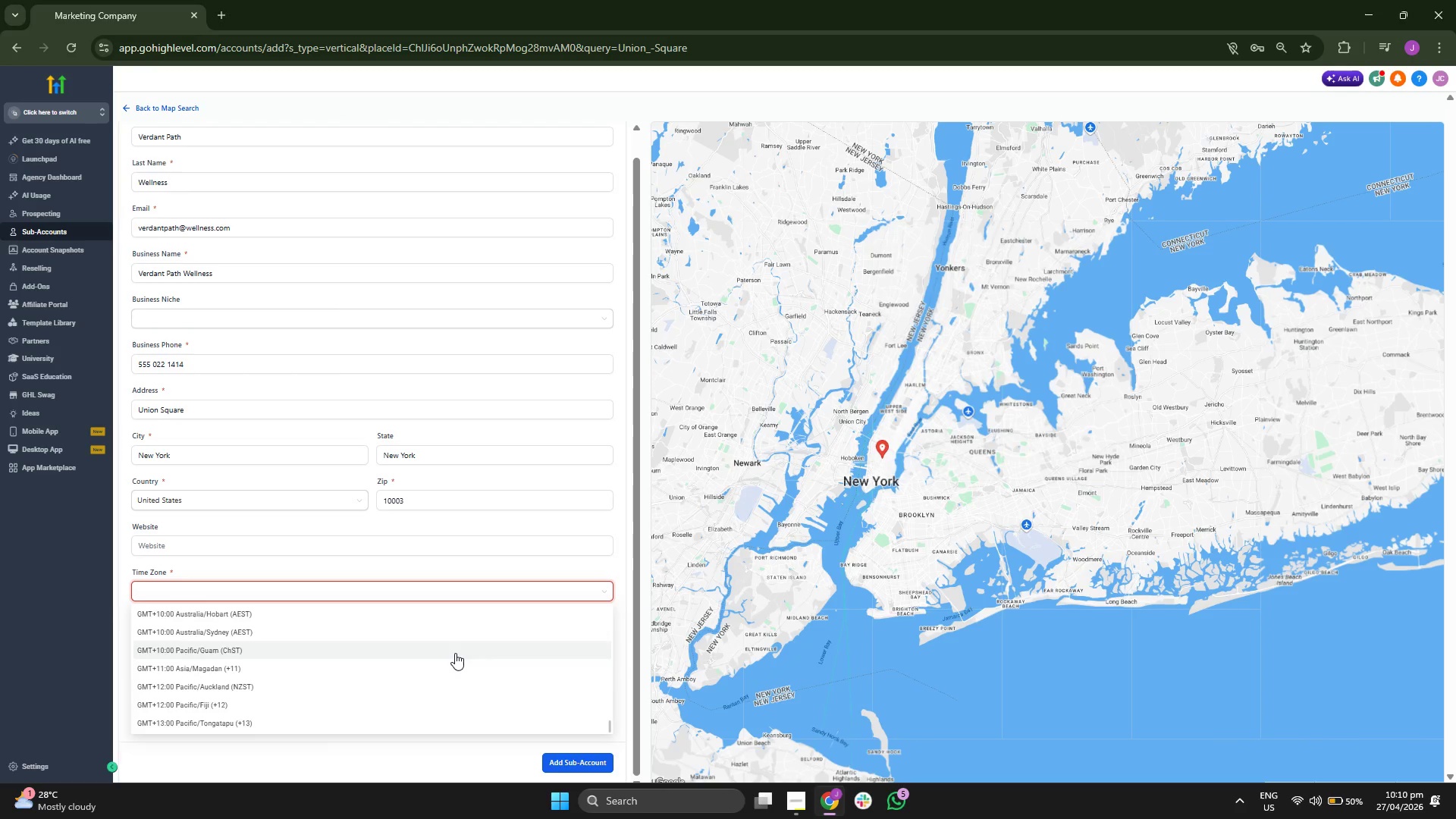 
scroll: coordinate [455, 653], scroll_direction: up, amount: 10.0
 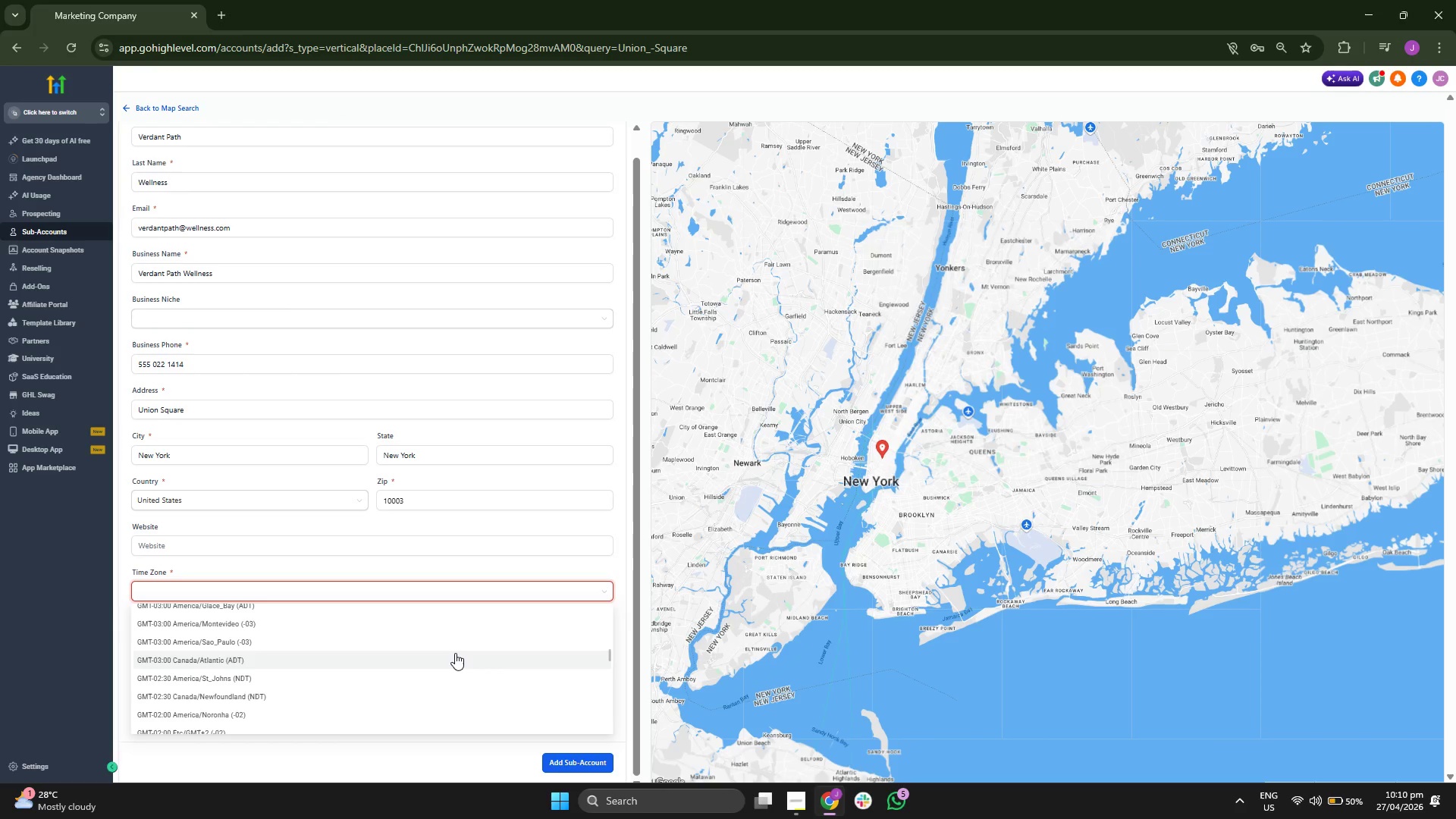 
type(new)
 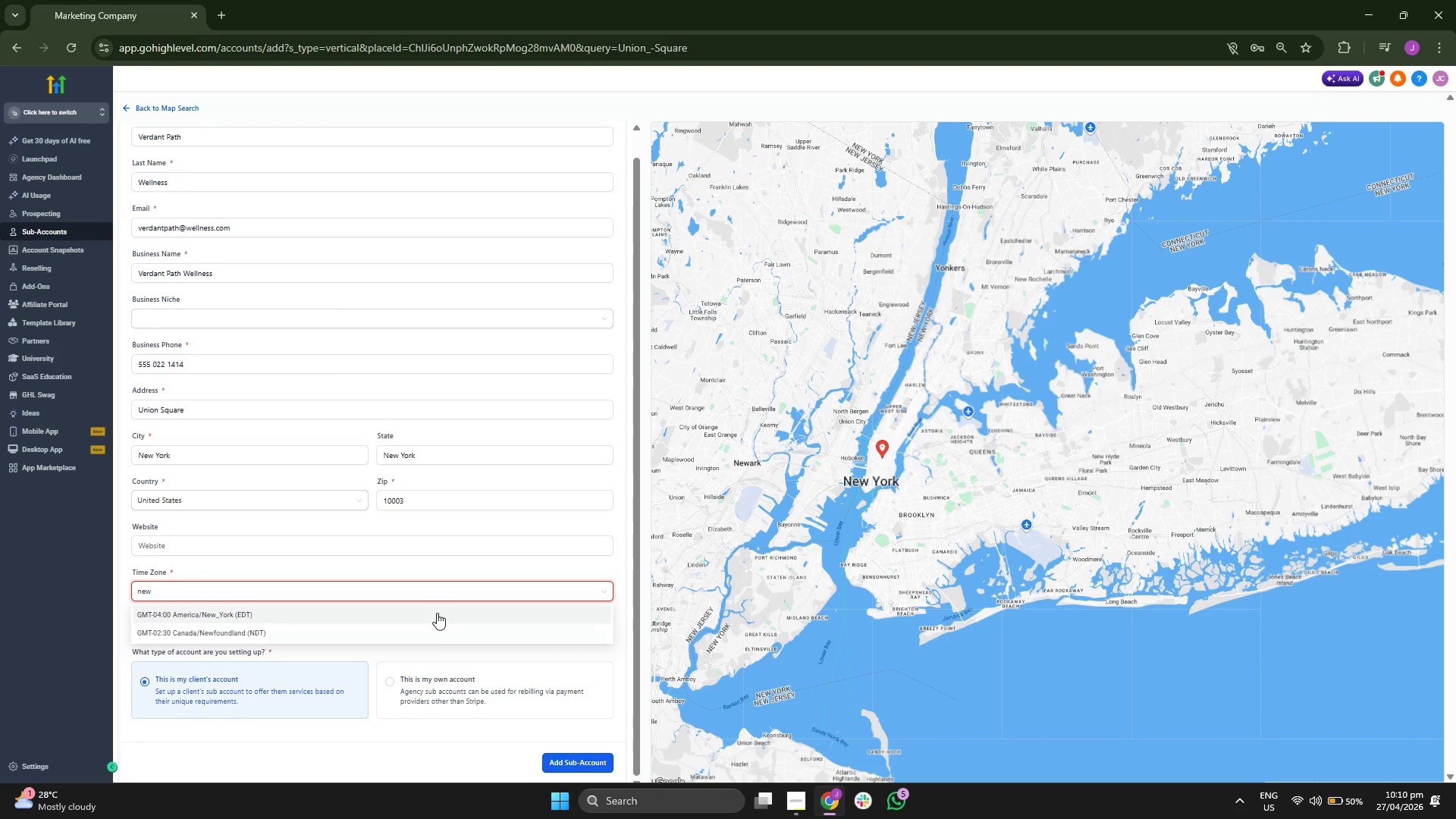 
left_click([438, 608])
 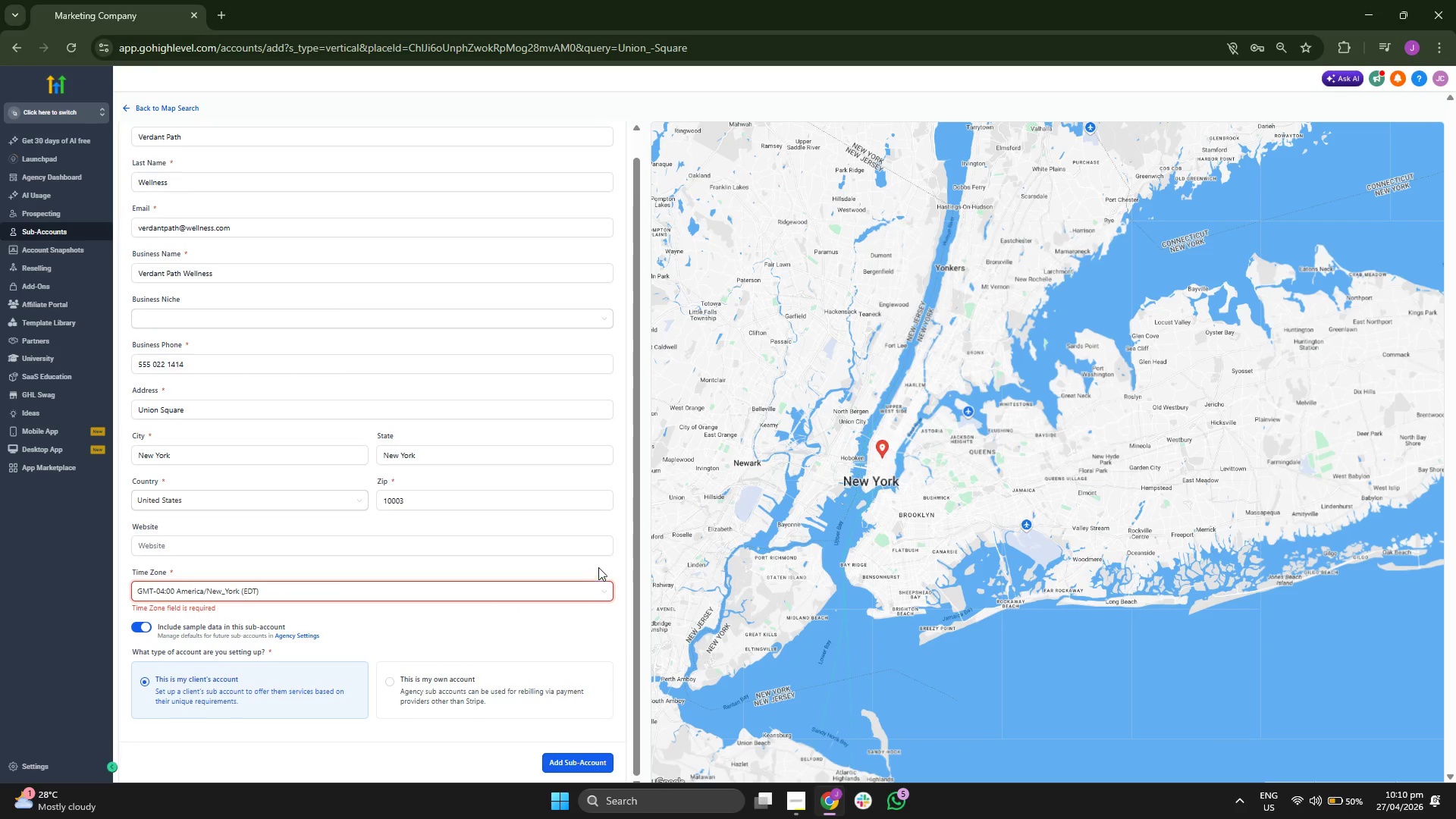 
left_click([605, 561])
 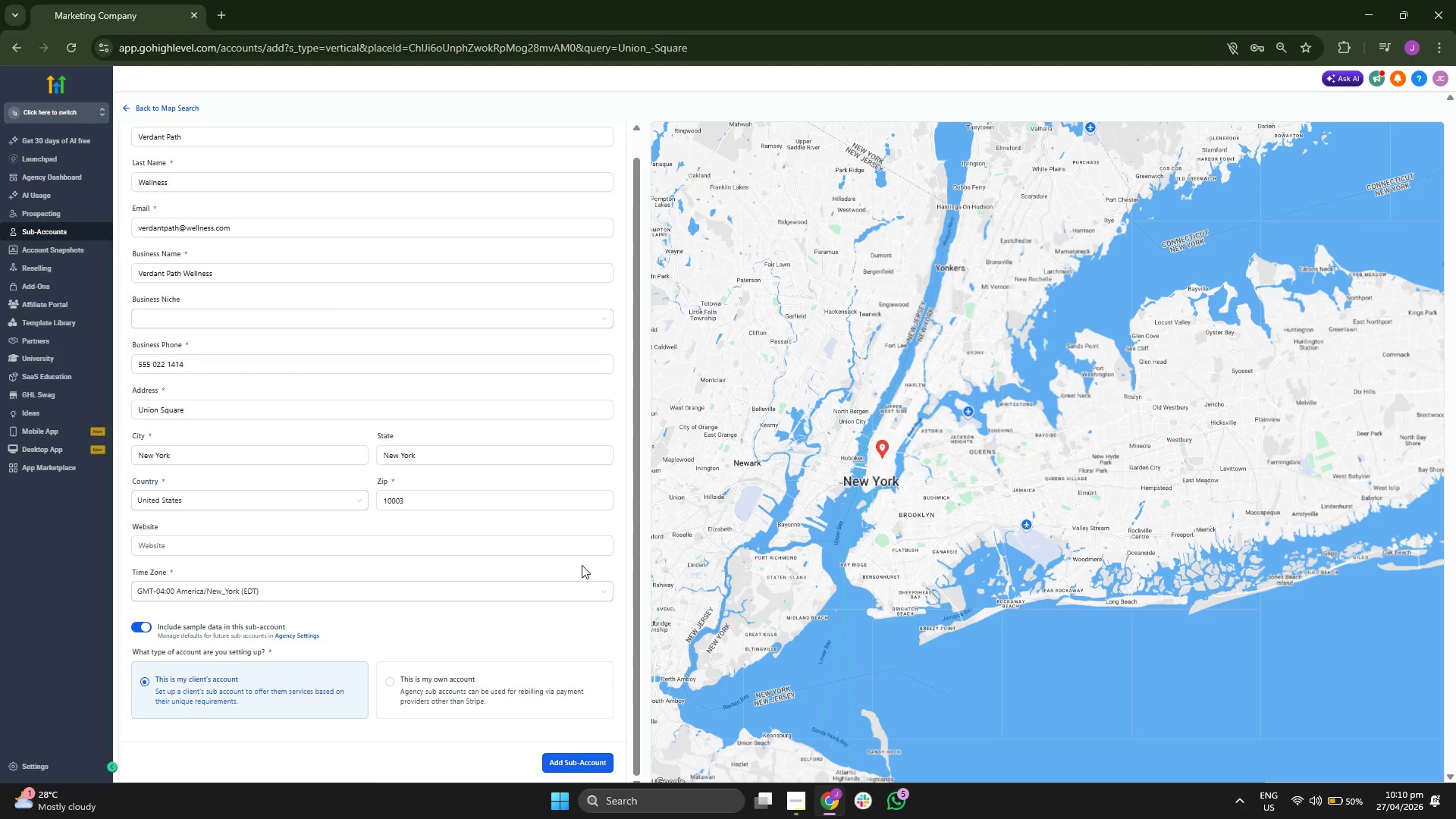 
scroll: coordinate [573, 645], scroll_direction: up, amount: 3.0
 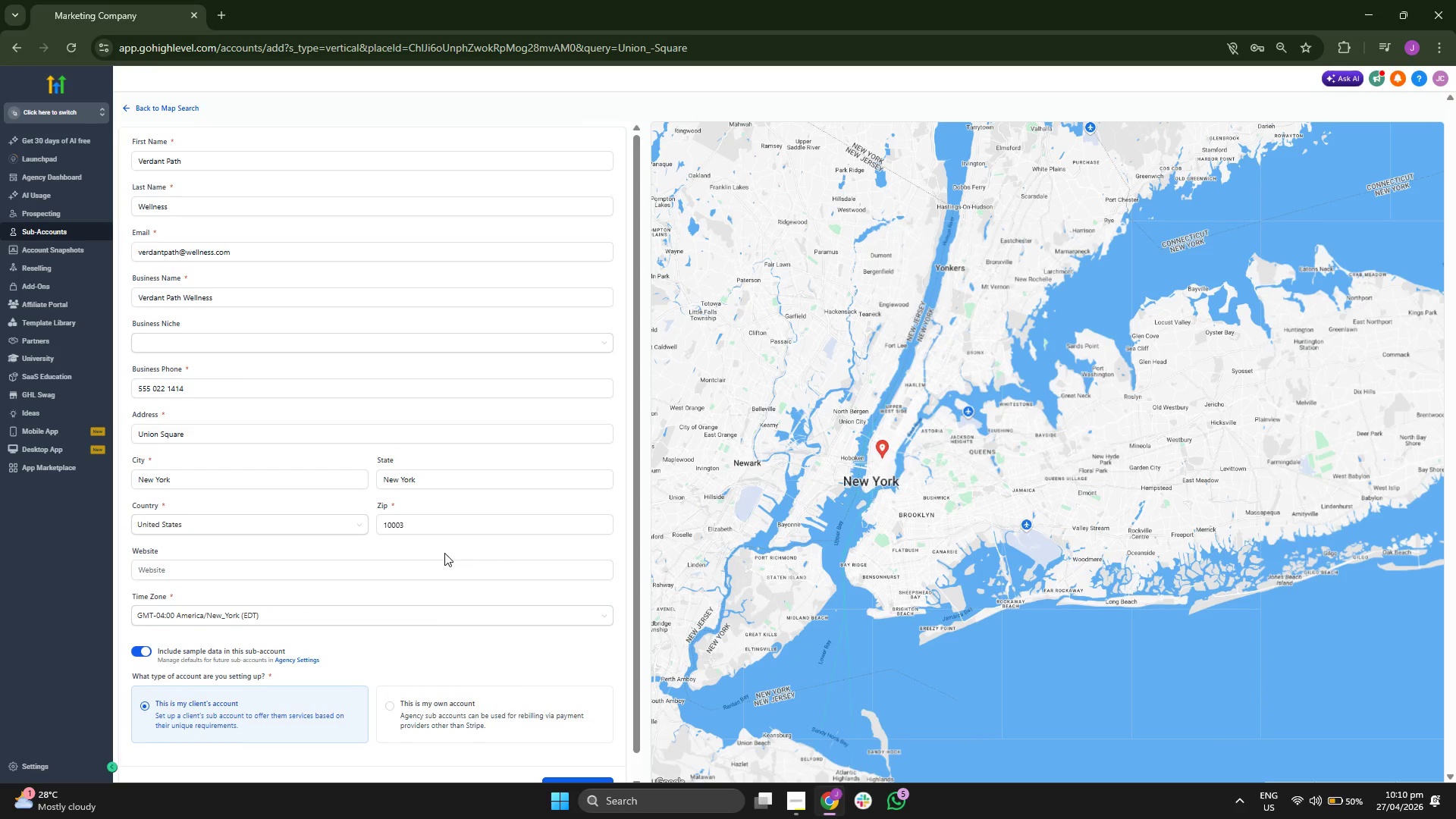 
left_click_drag(start_coordinate=[576, 746], to_coordinate=[575, 752])
 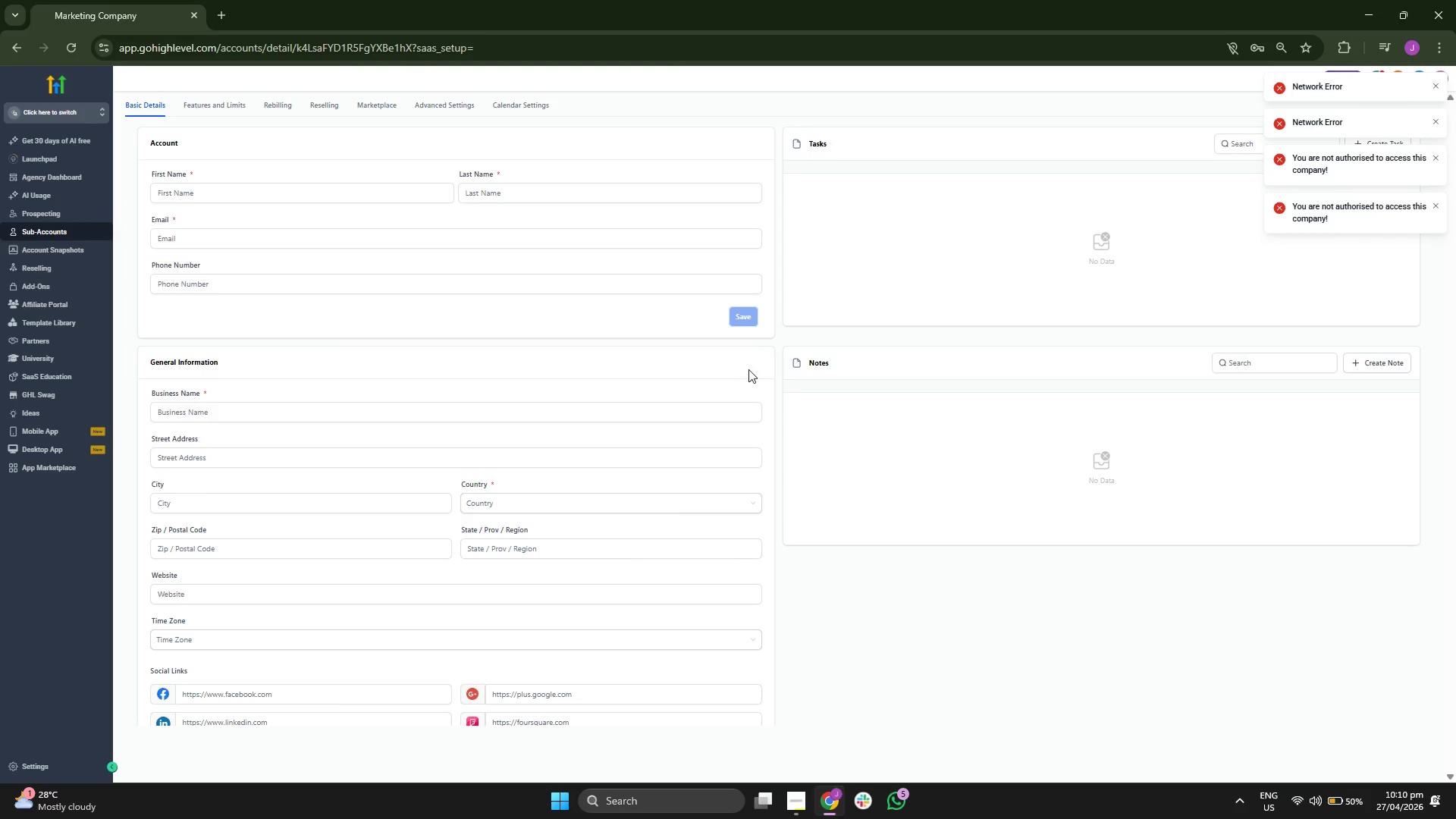 
scroll: coordinate [579, 728], scroll_direction: down, amount: 3.0
 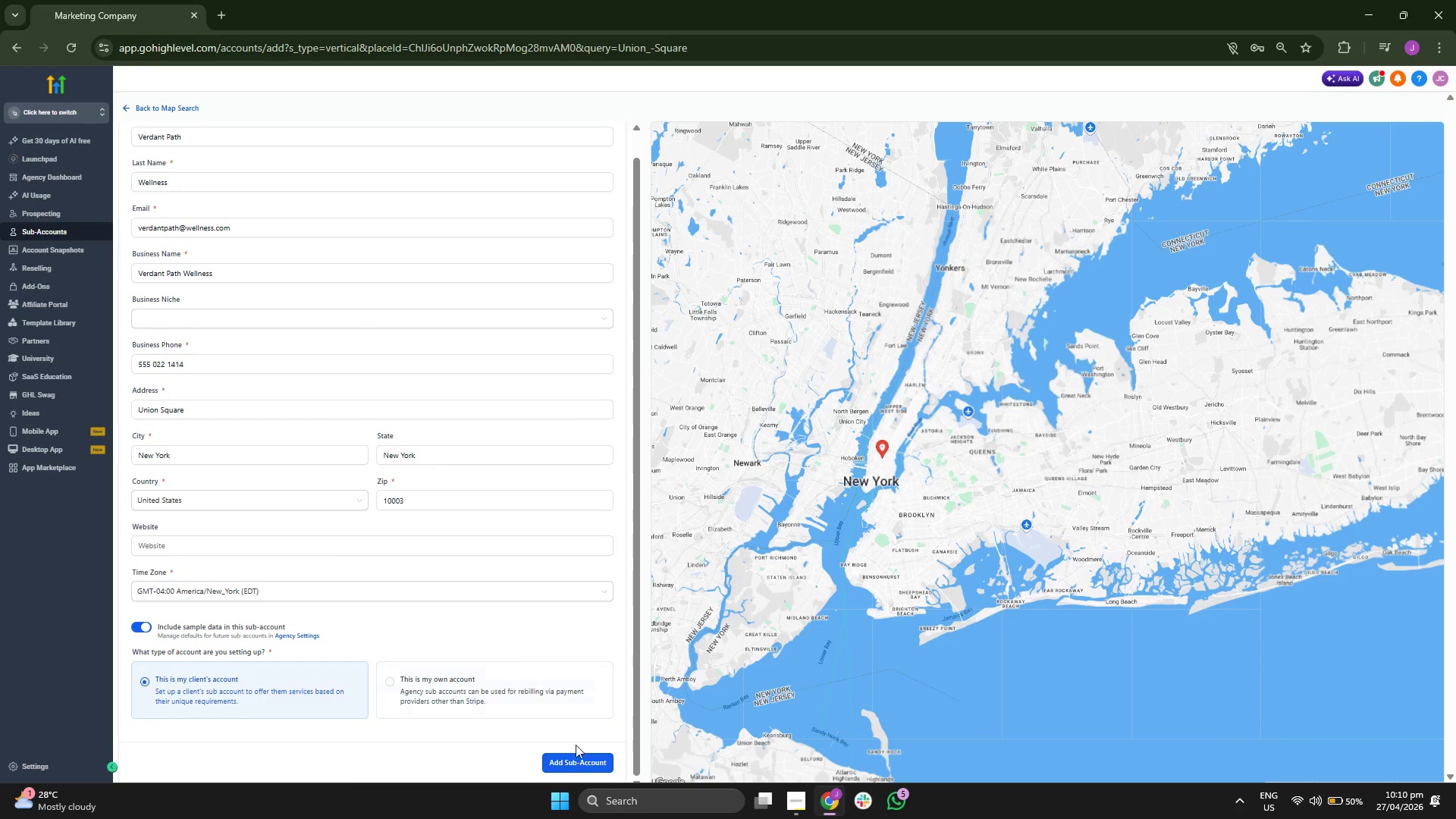 
wait(14.21)
 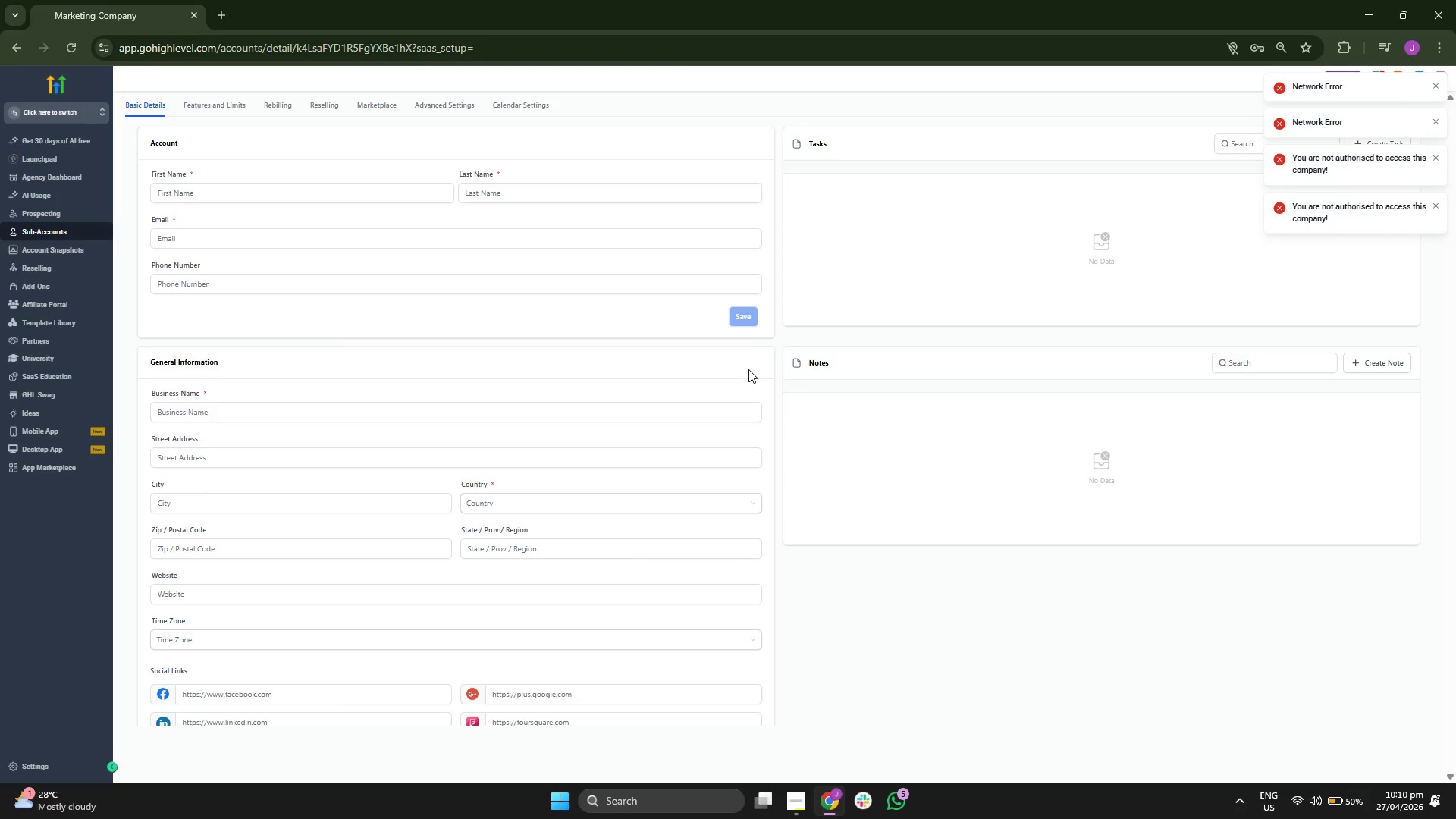 
scroll: coordinate [790, 246], scroll_direction: down, amount: 2.0
 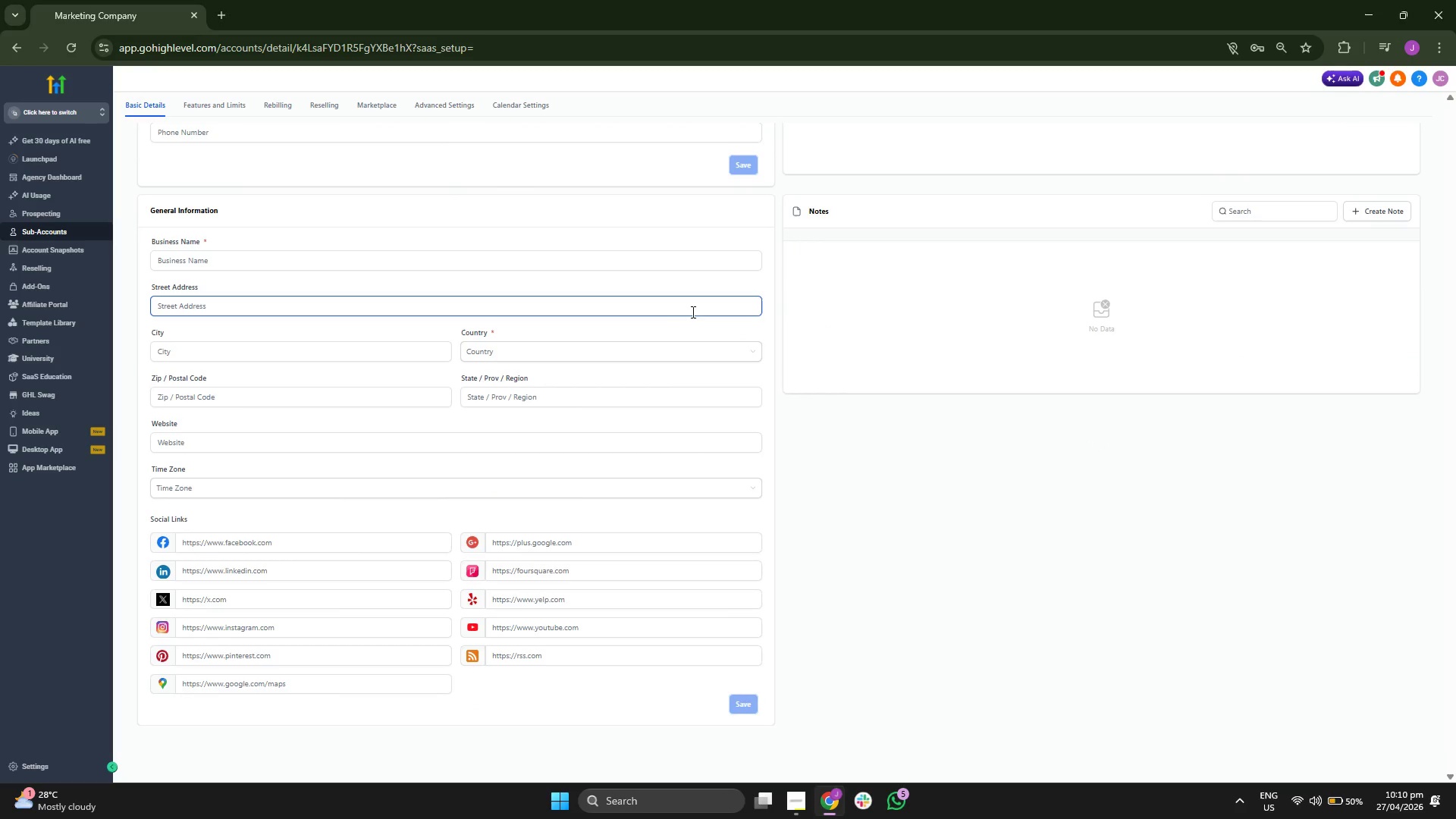 
scroll: coordinate [670, 311], scroll_direction: up, amount: 2.0